 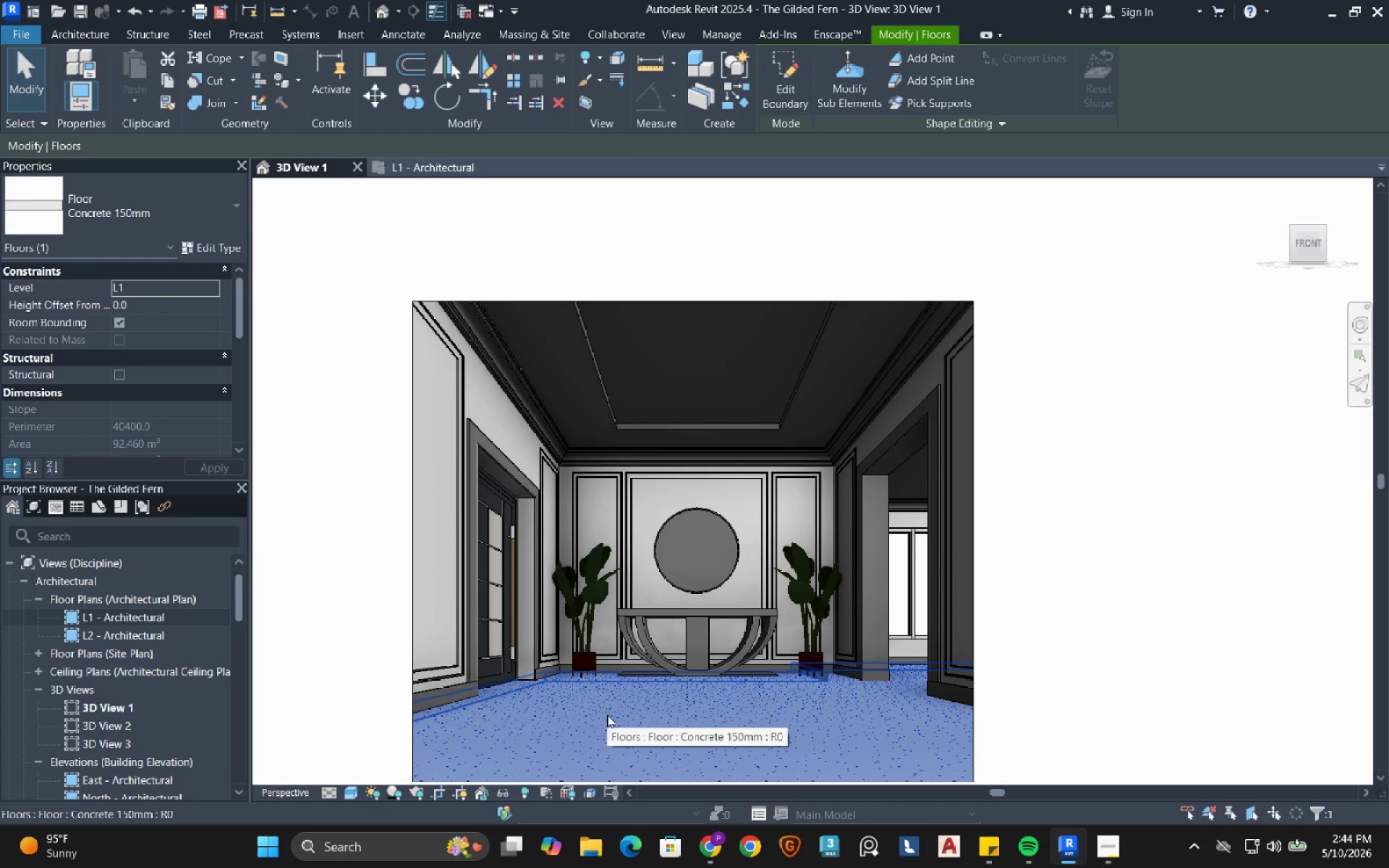 
left_click([211, 247])
 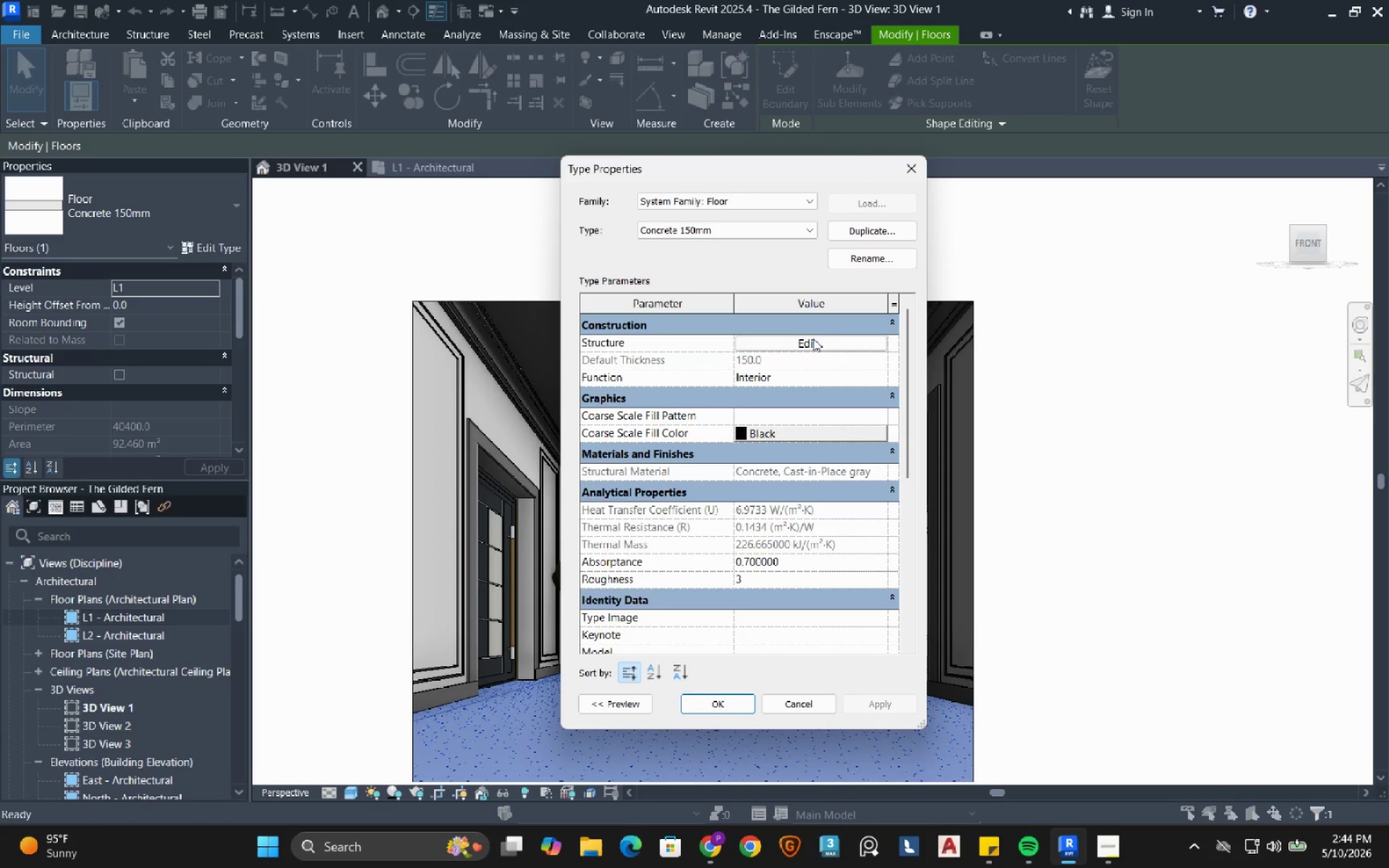 
left_click([808, 343])
 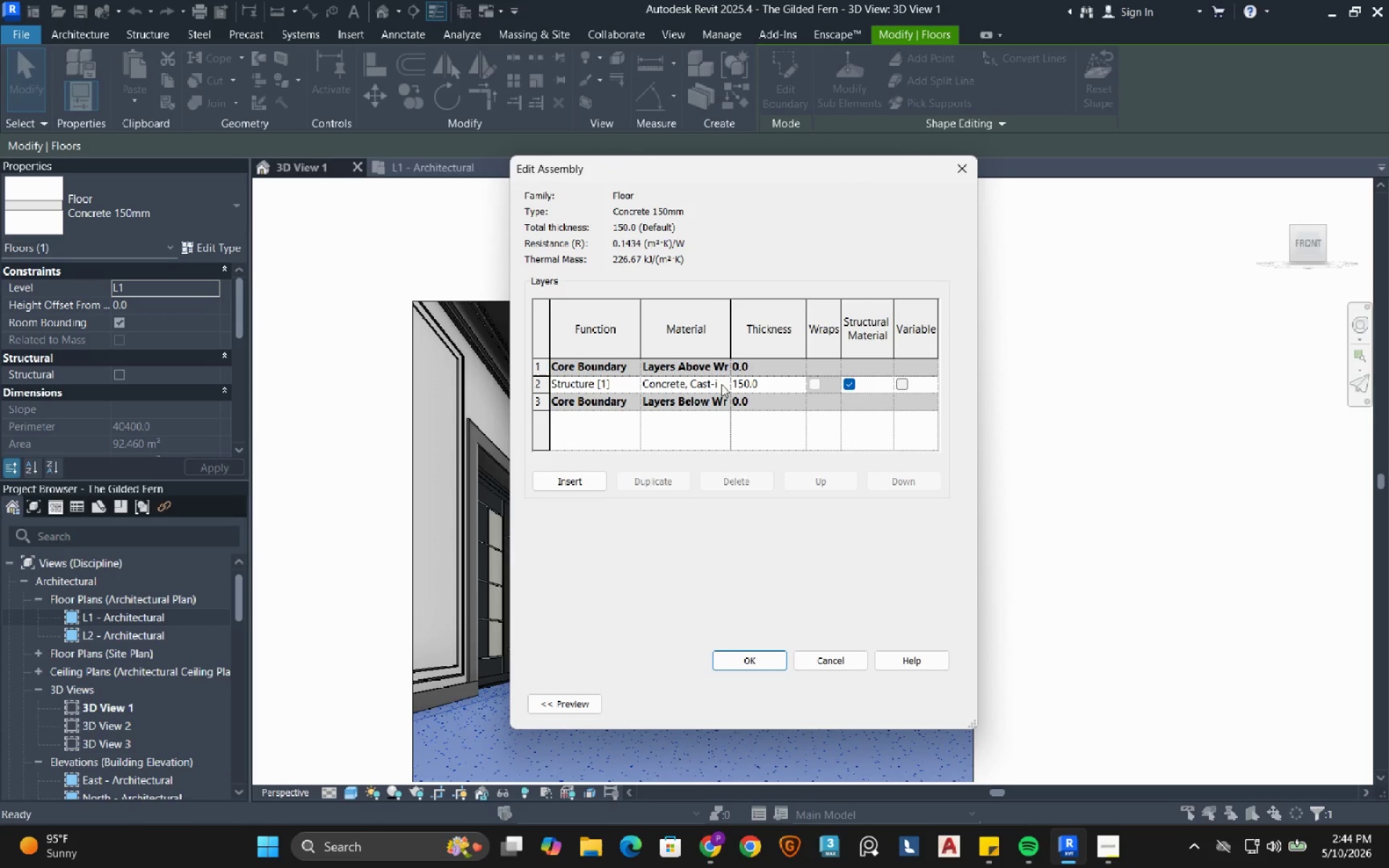 
left_click([718, 388])
 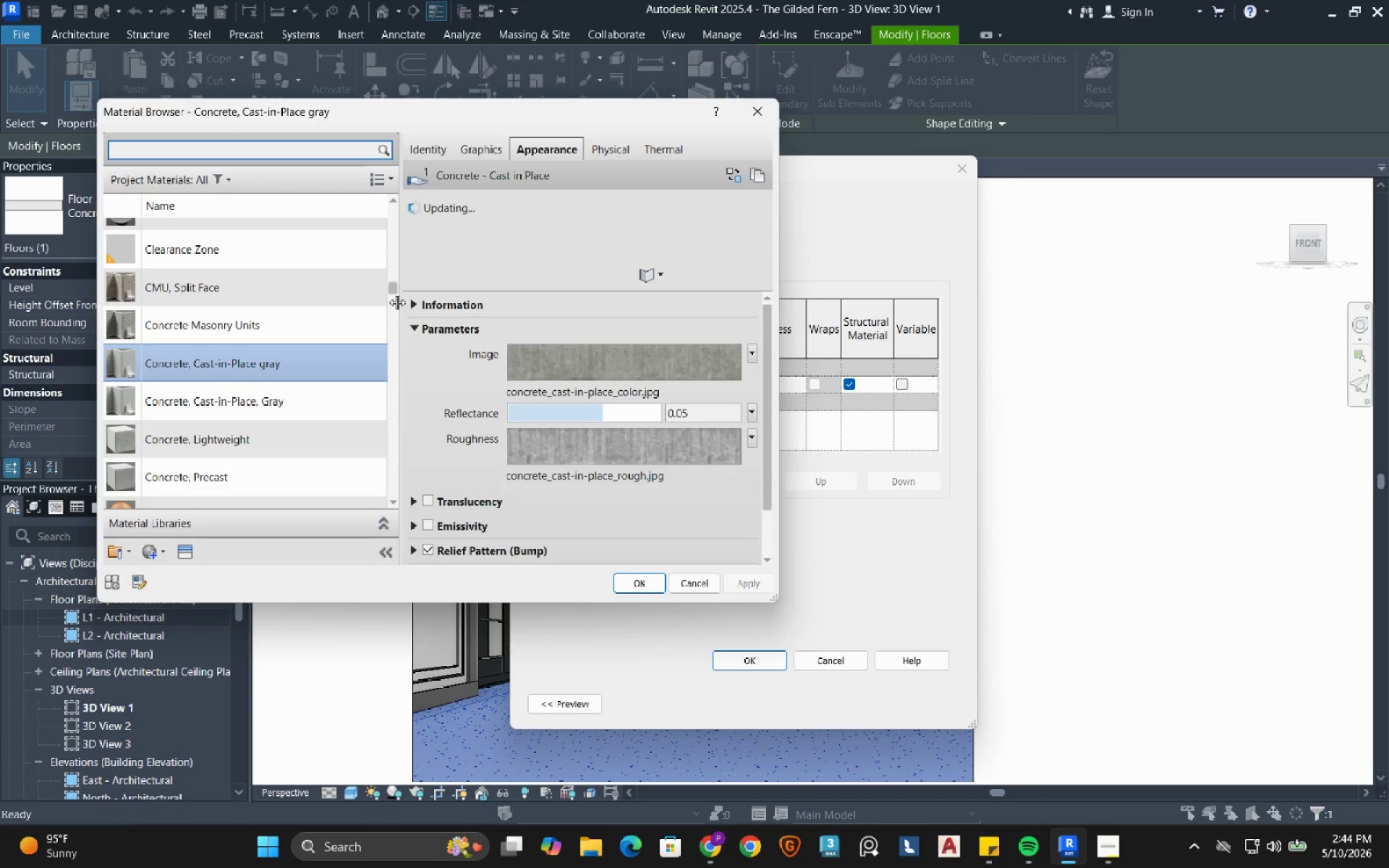 
left_click_drag(start_coordinate=[394, 291], to_coordinate=[378, 492])
 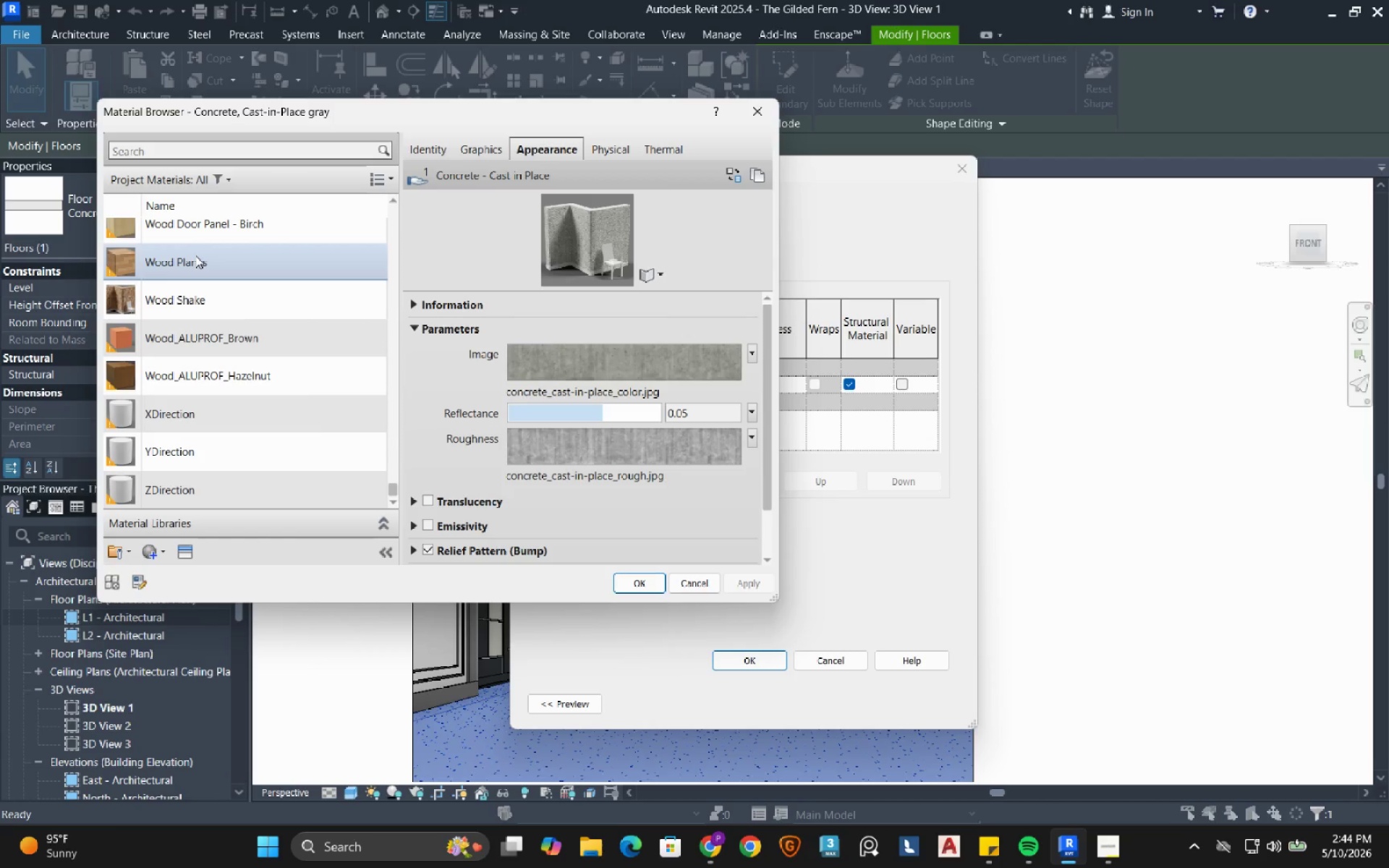 
left_click([195, 255])
 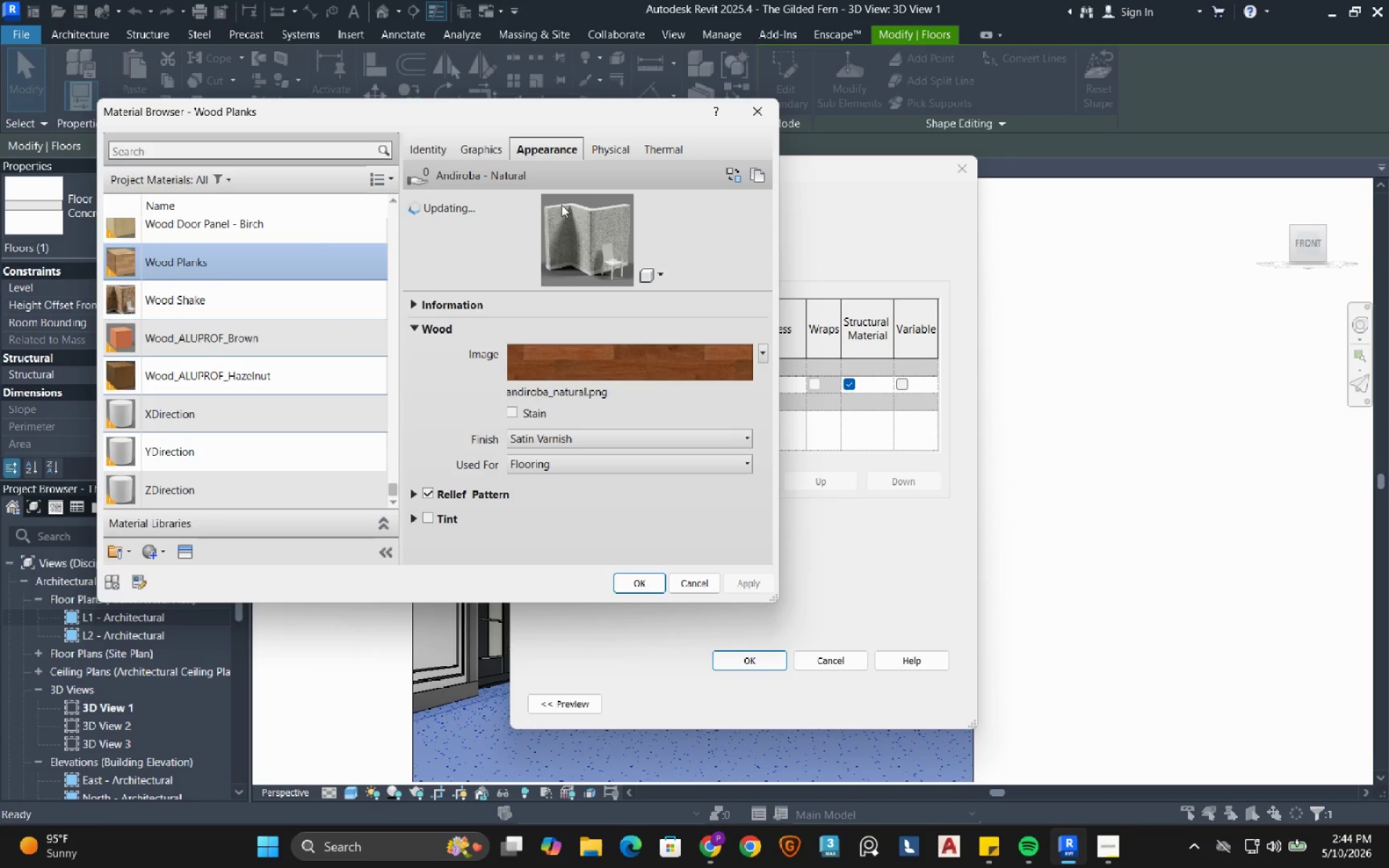 
left_click([483, 150])
 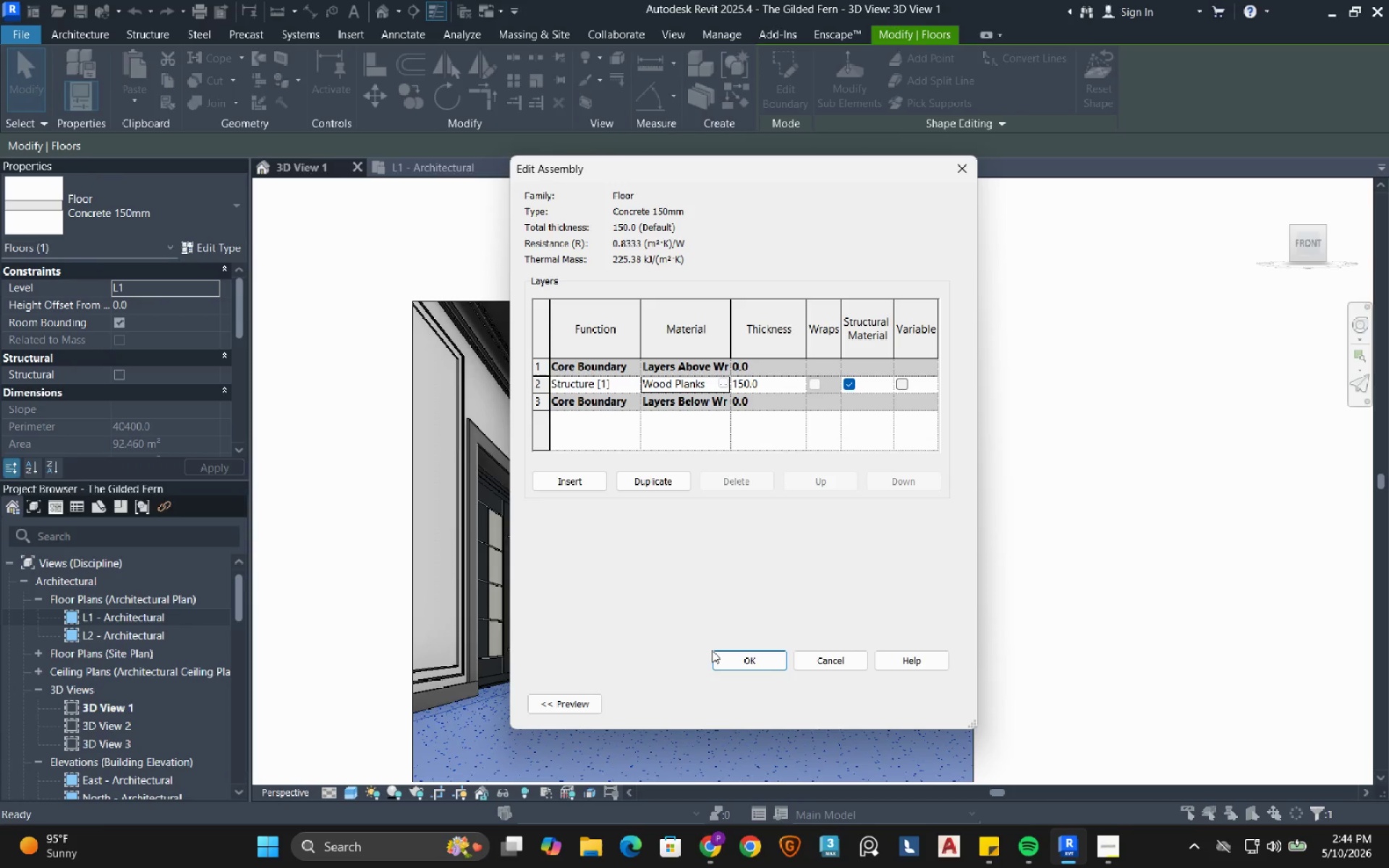 
left_click([734, 707])
 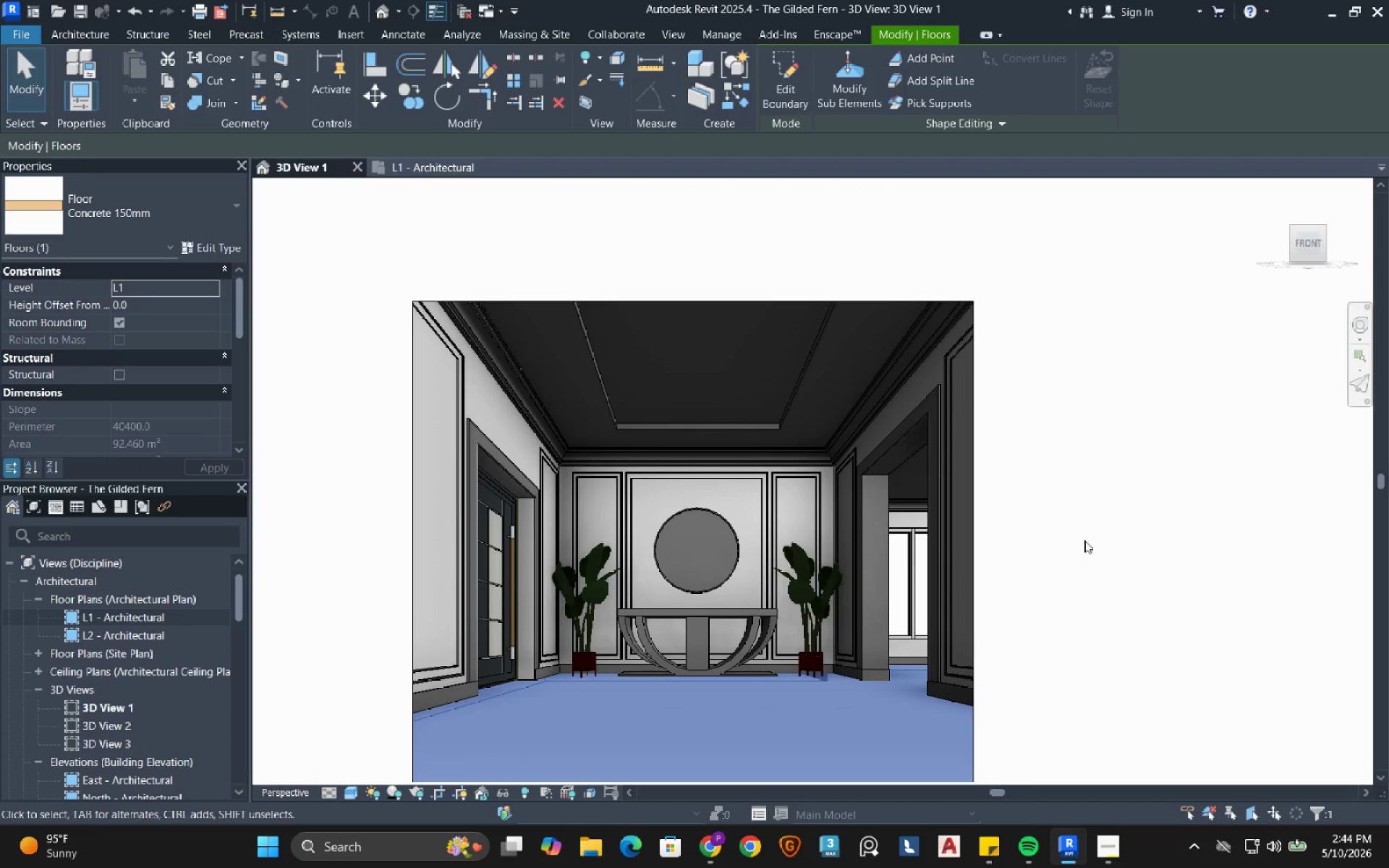 
left_click([1113, 524])
 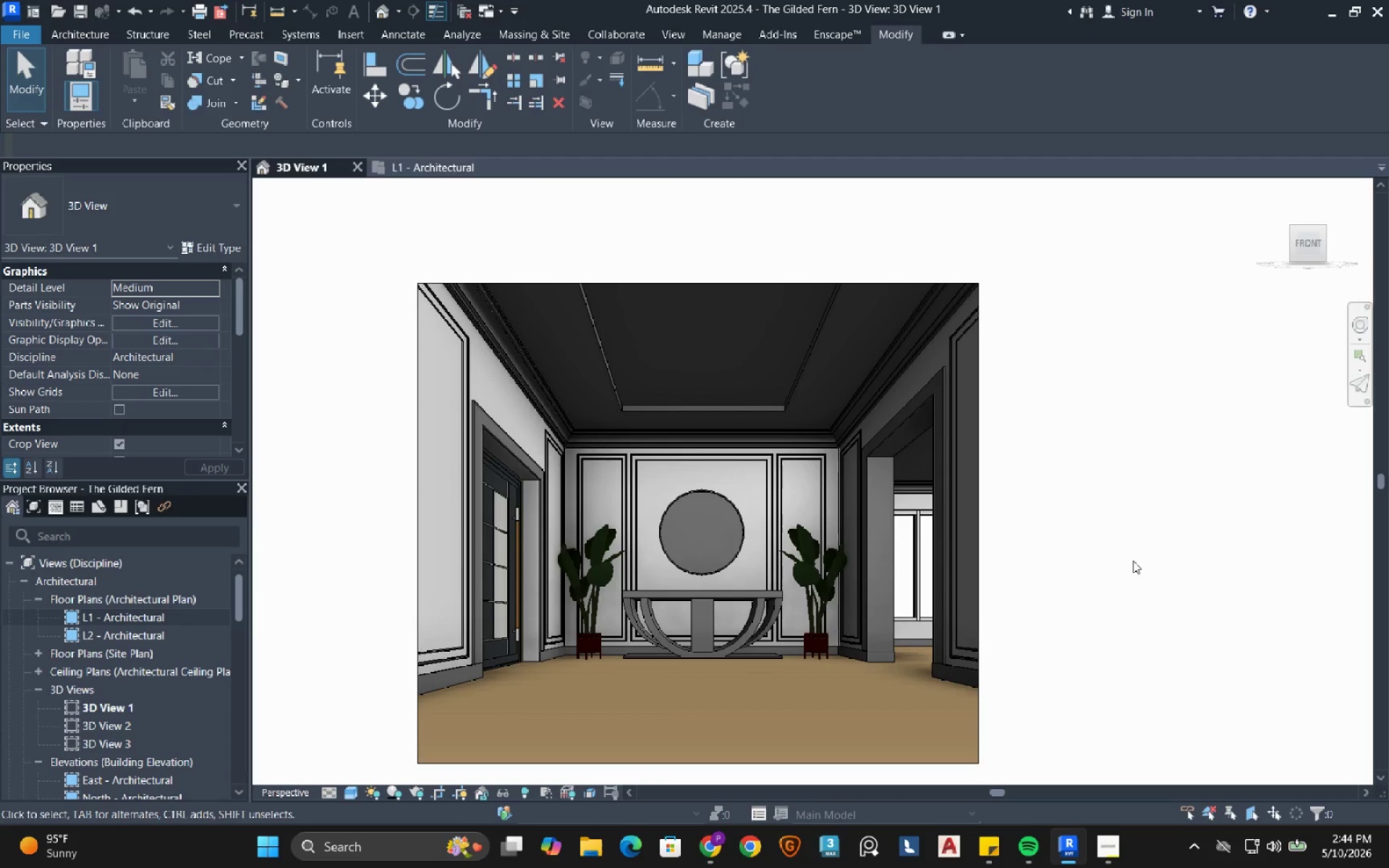 
left_click([352, 796])
 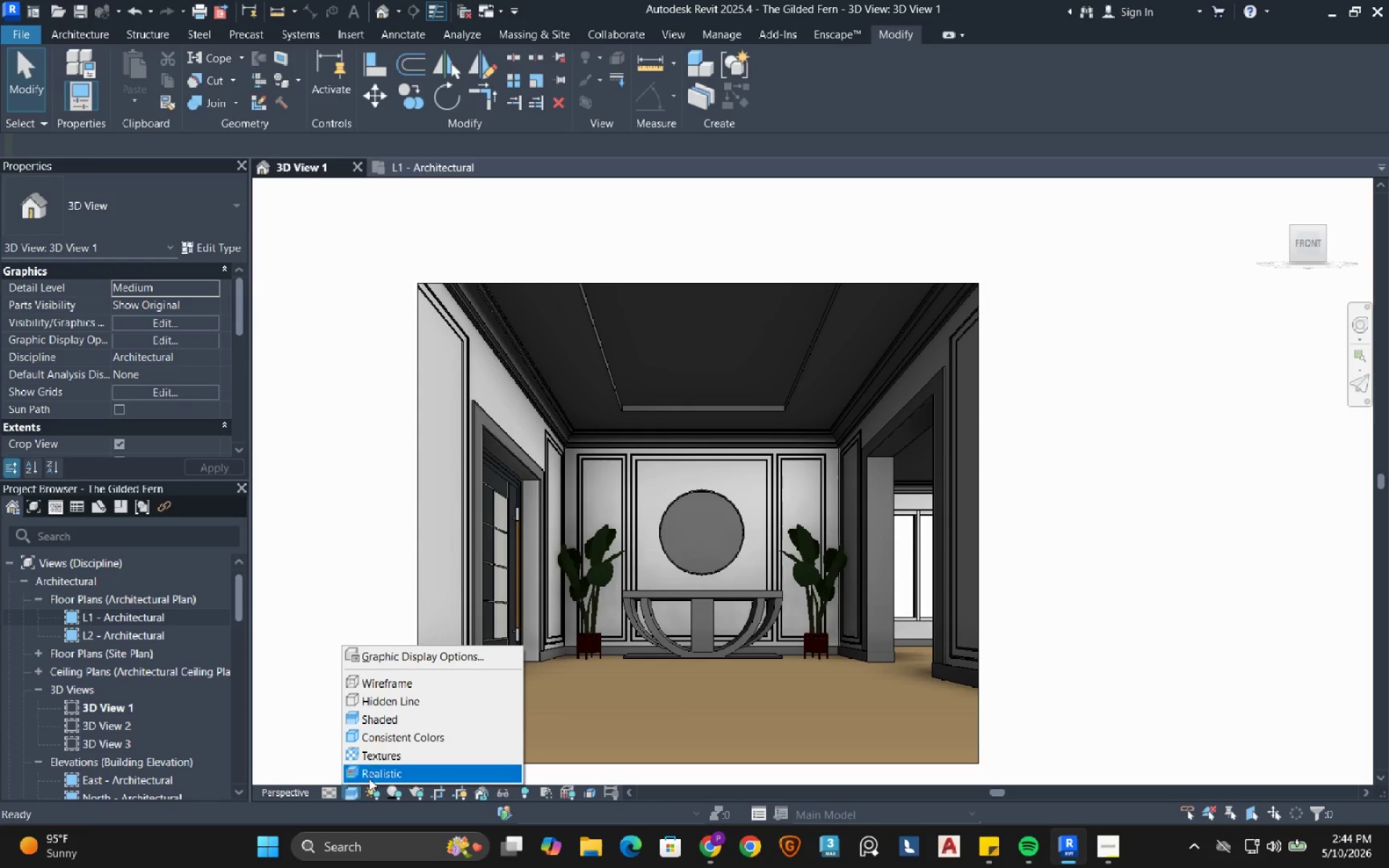 
left_click([370, 774])
 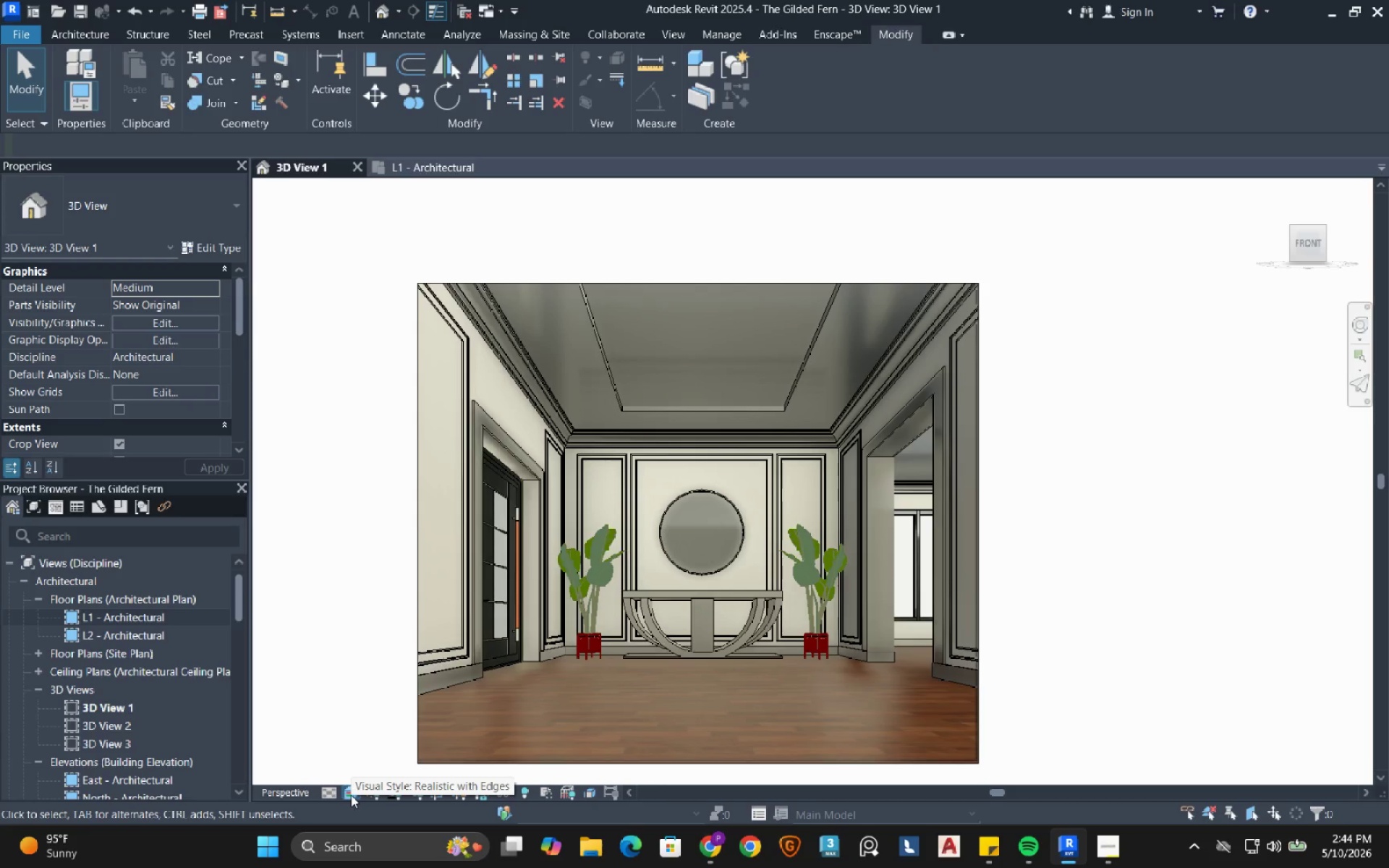 
wait(6.38)
 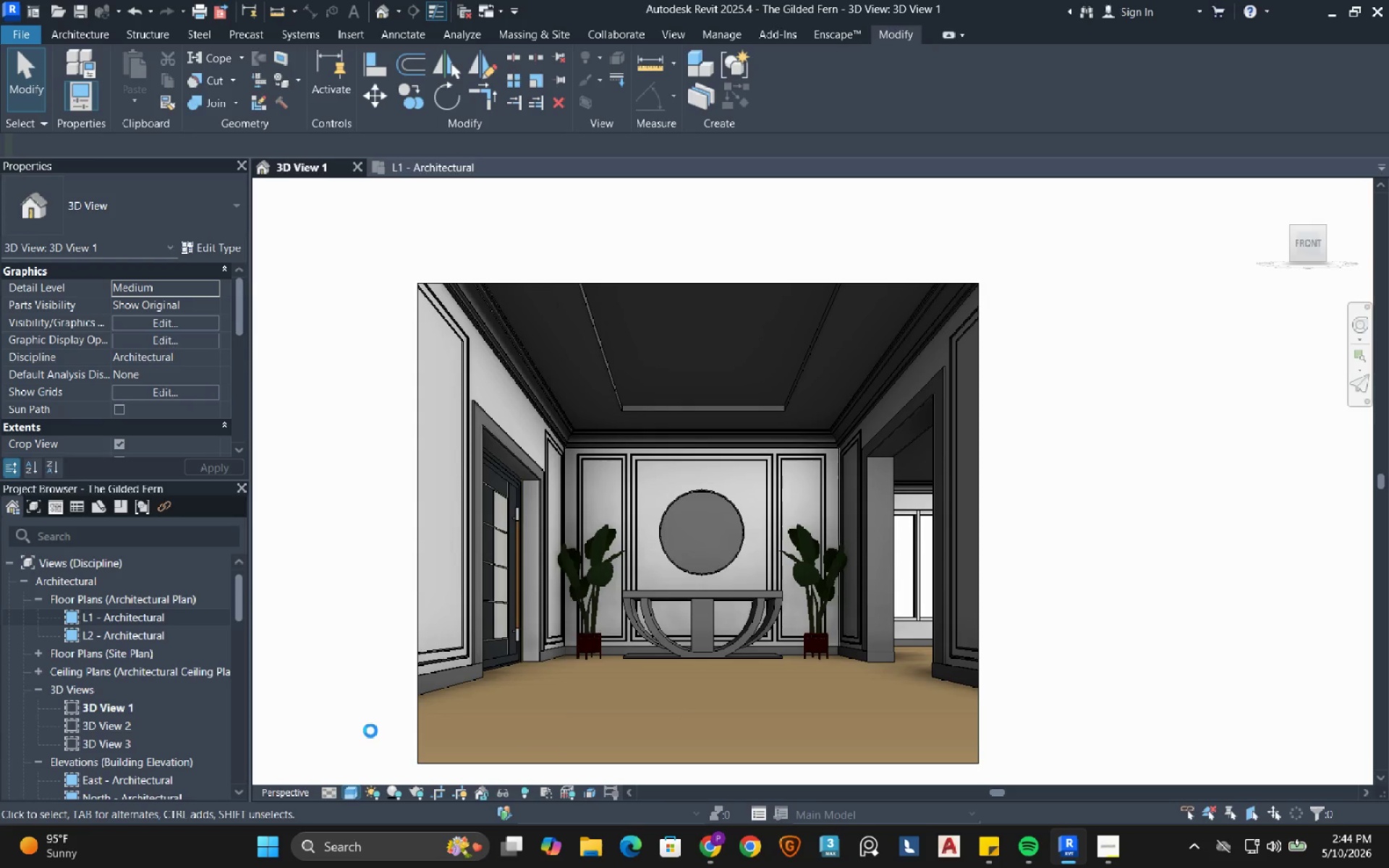 
left_click([351, 795])
 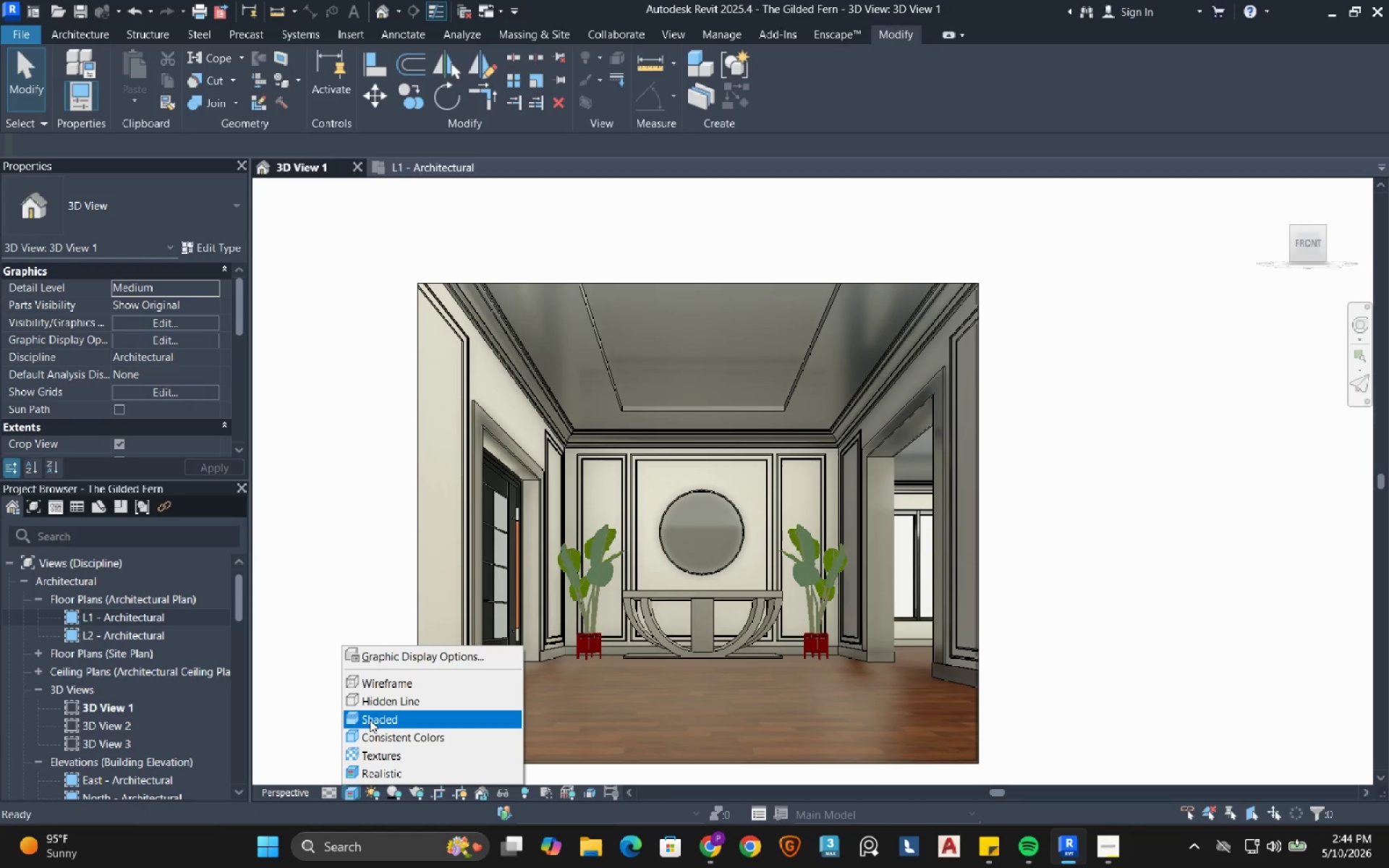 
left_click([370, 754])
 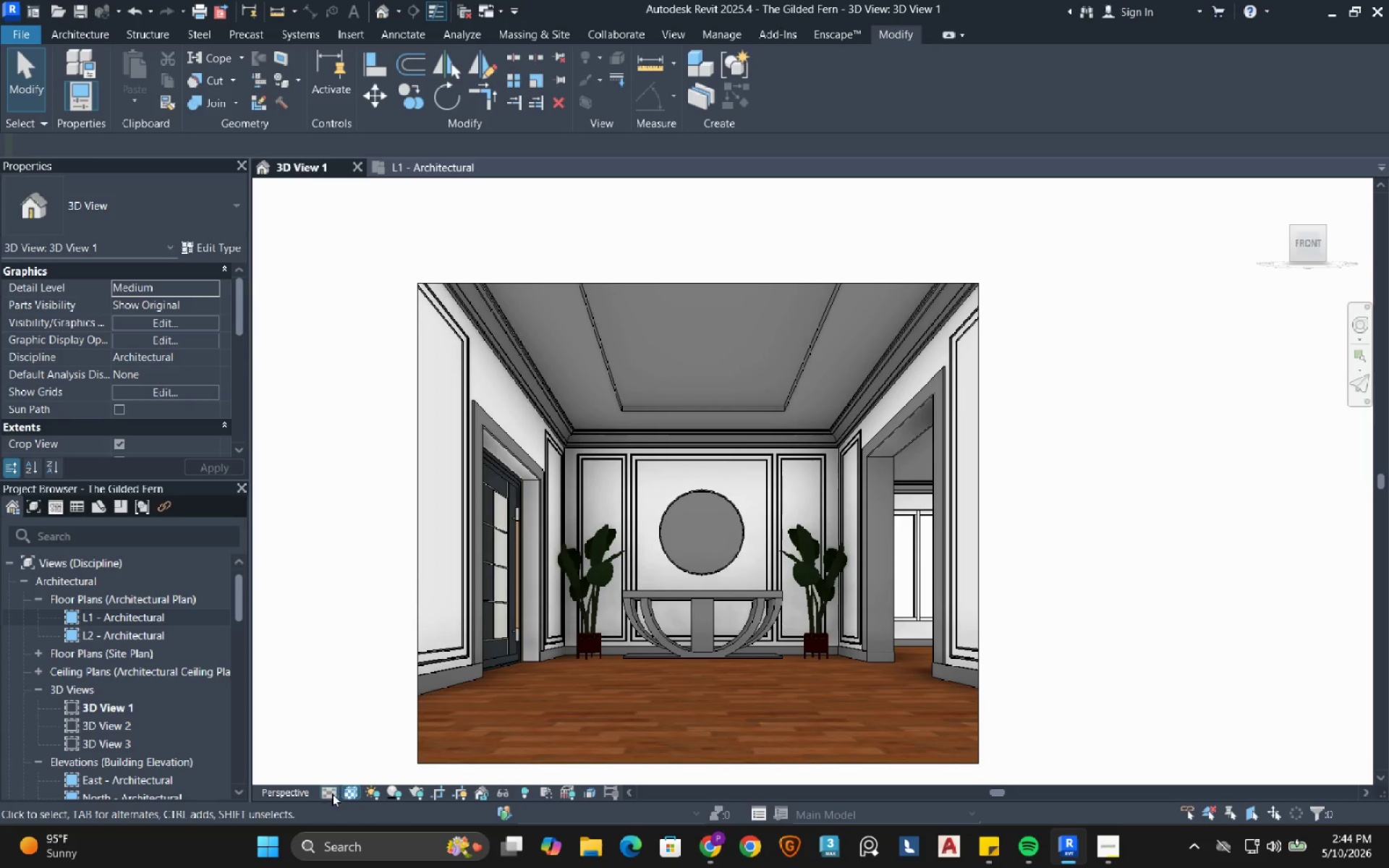 
double_click([341, 775])
 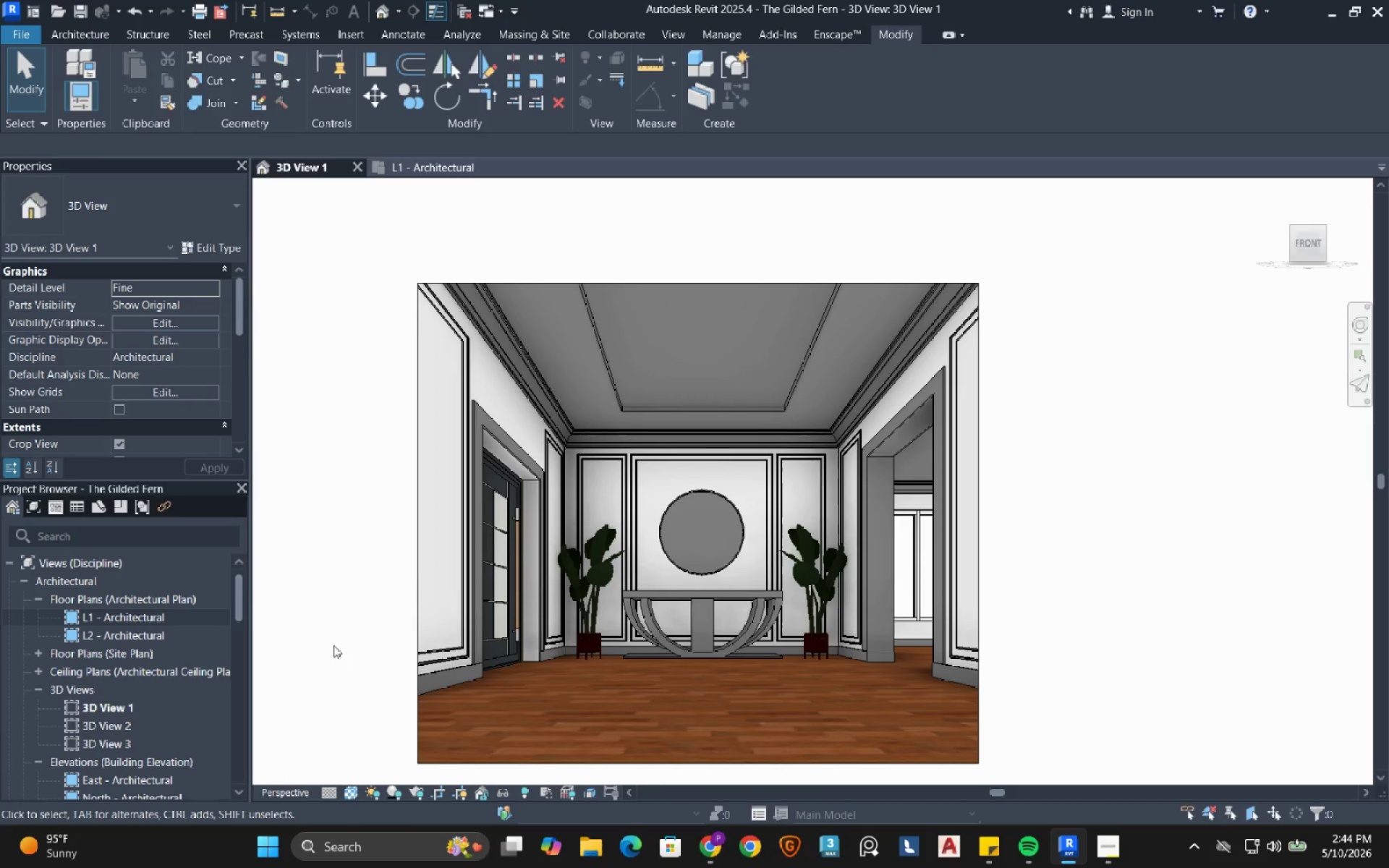 
left_click([459, 676])
 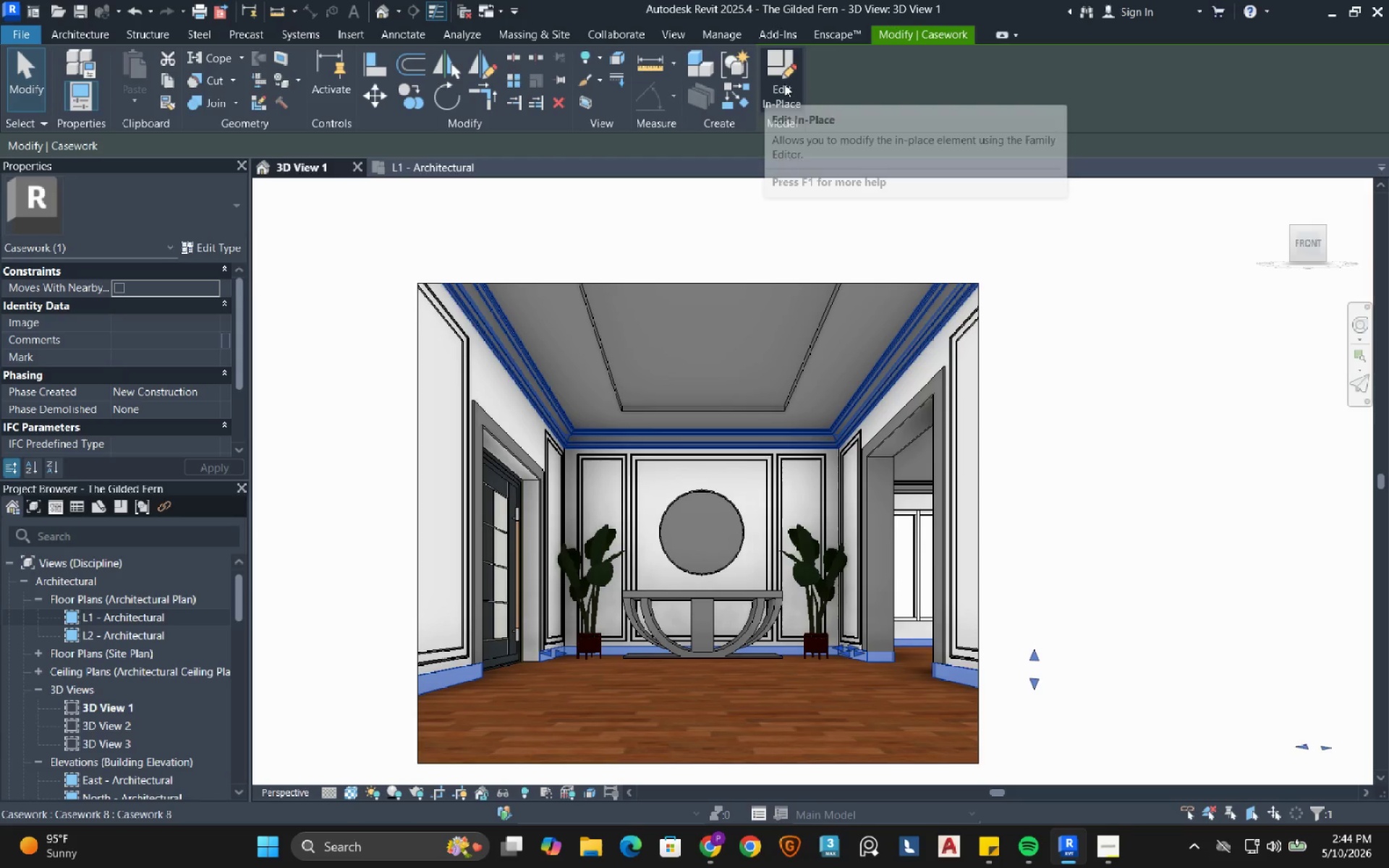 
left_click([784, 84])
 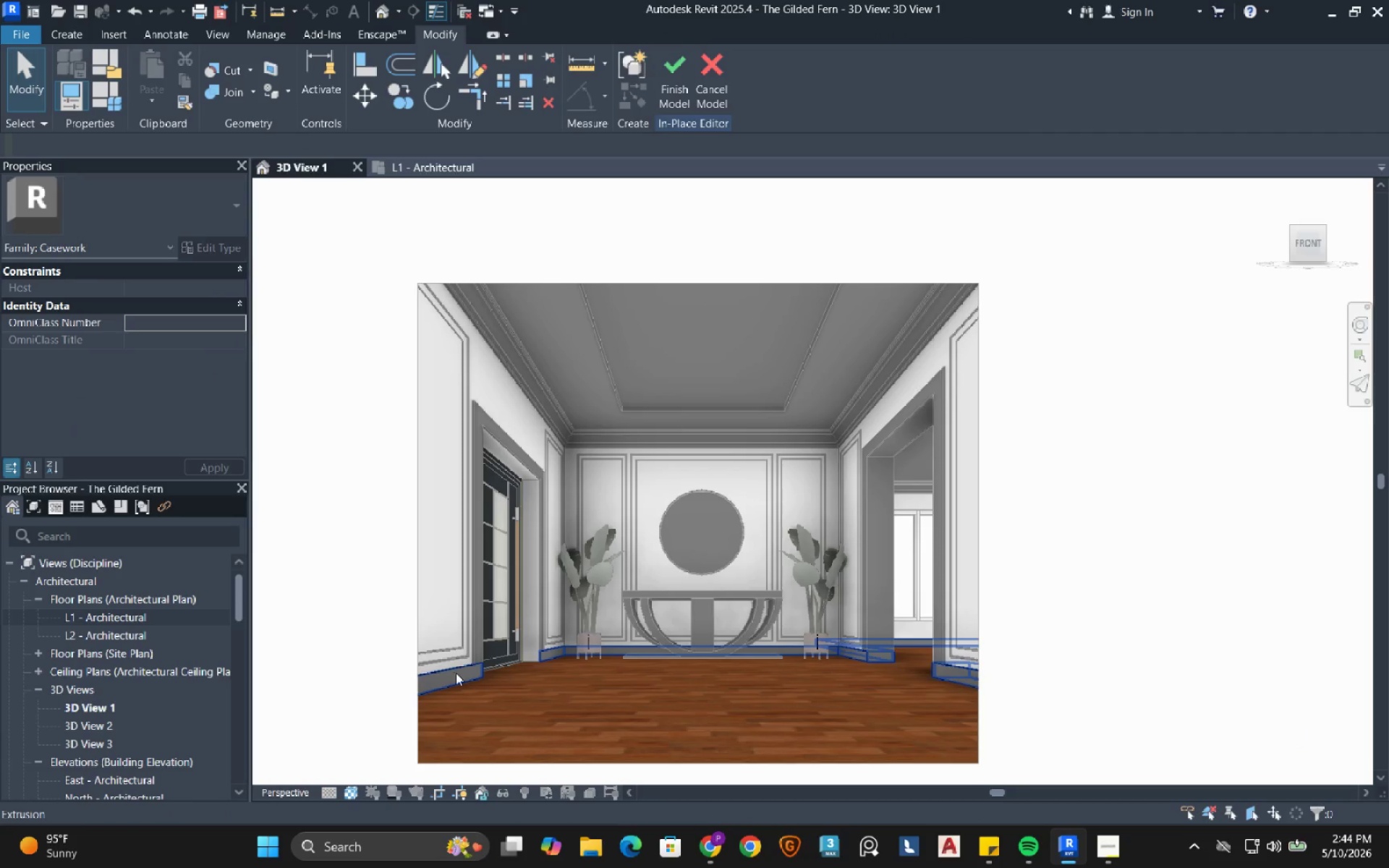 
left_click([451, 680])
 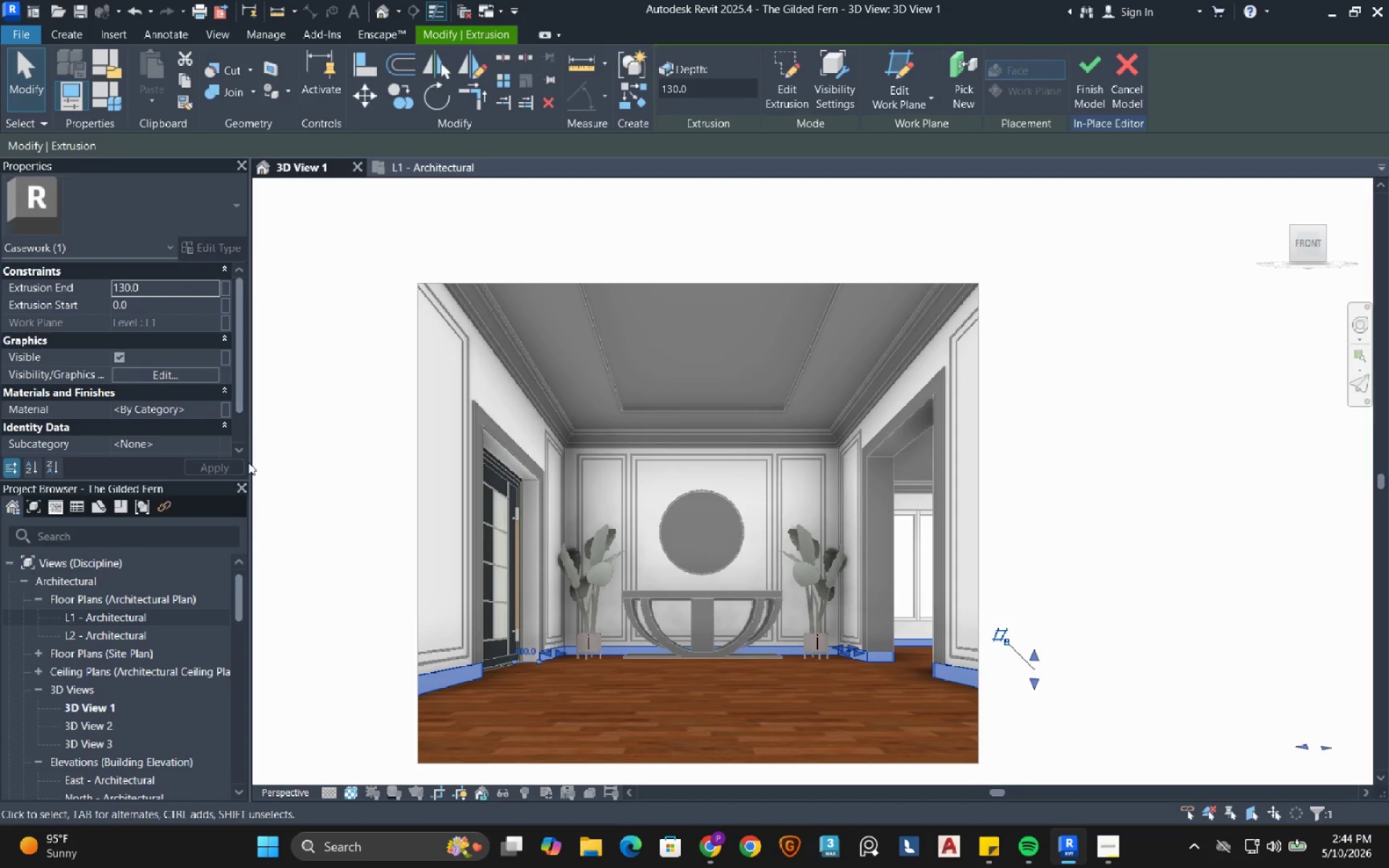 
left_click([211, 409])
 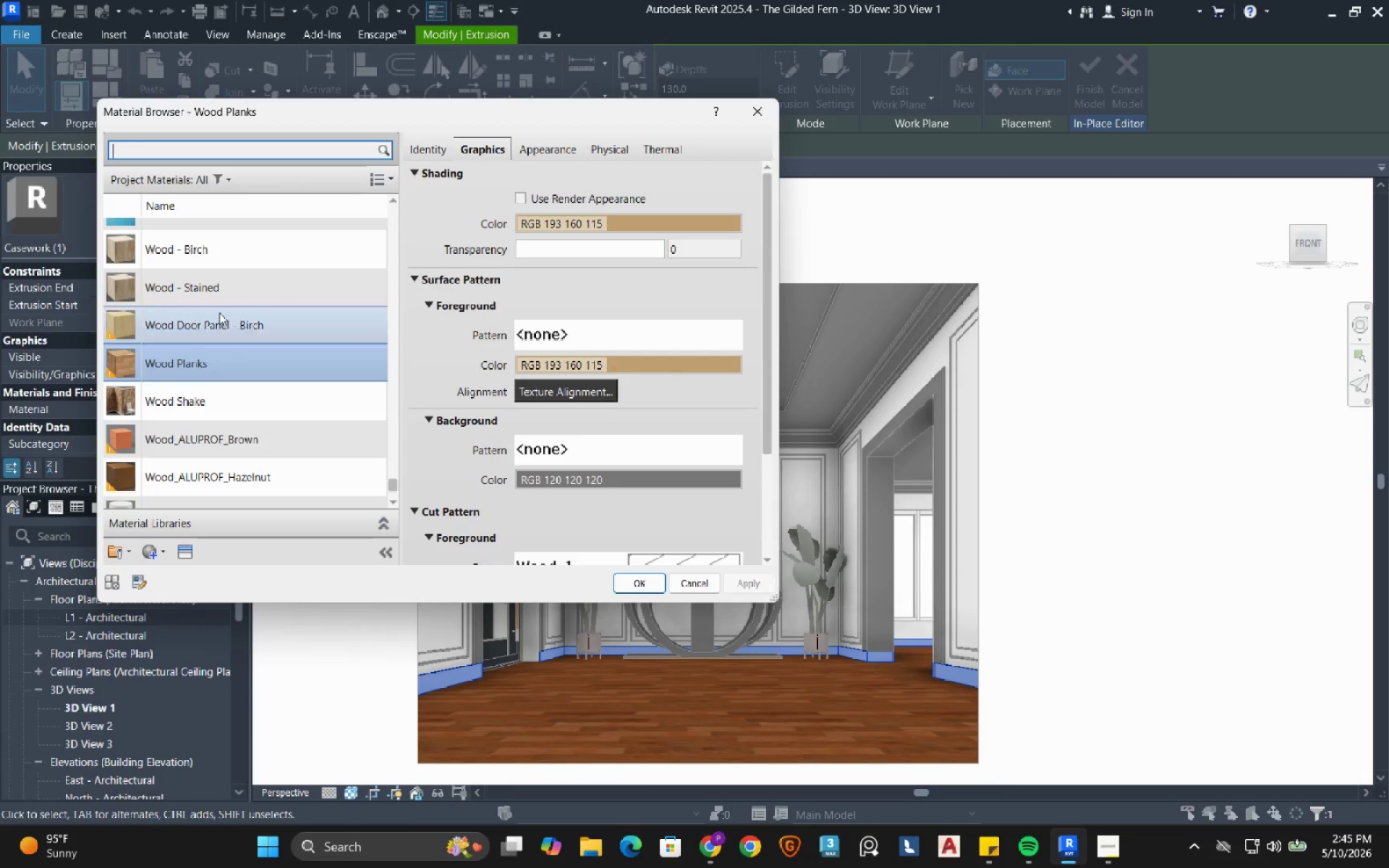 
left_click([247, 253])
 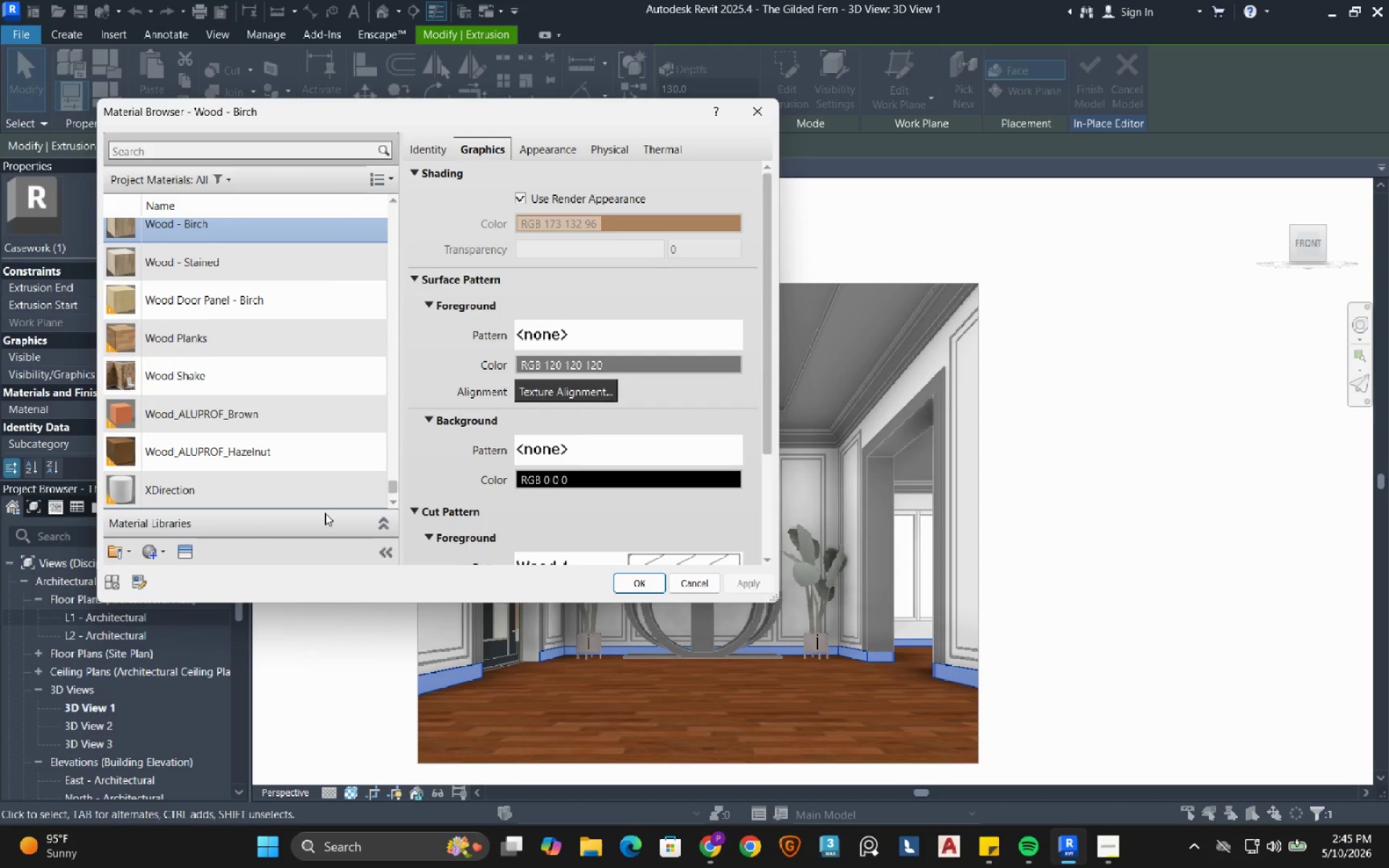 
left_click([634, 584])
 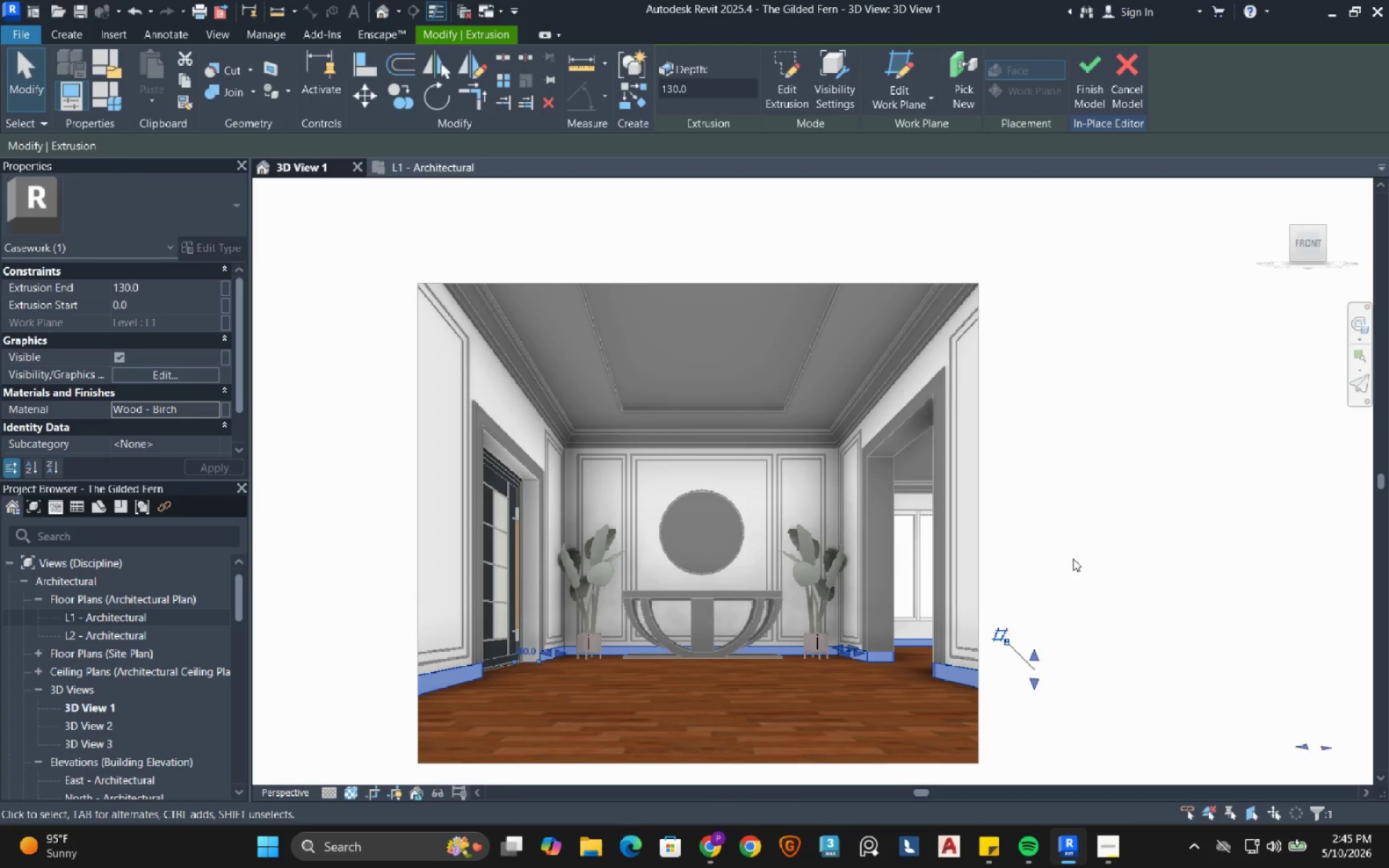 
left_click([1095, 545])
 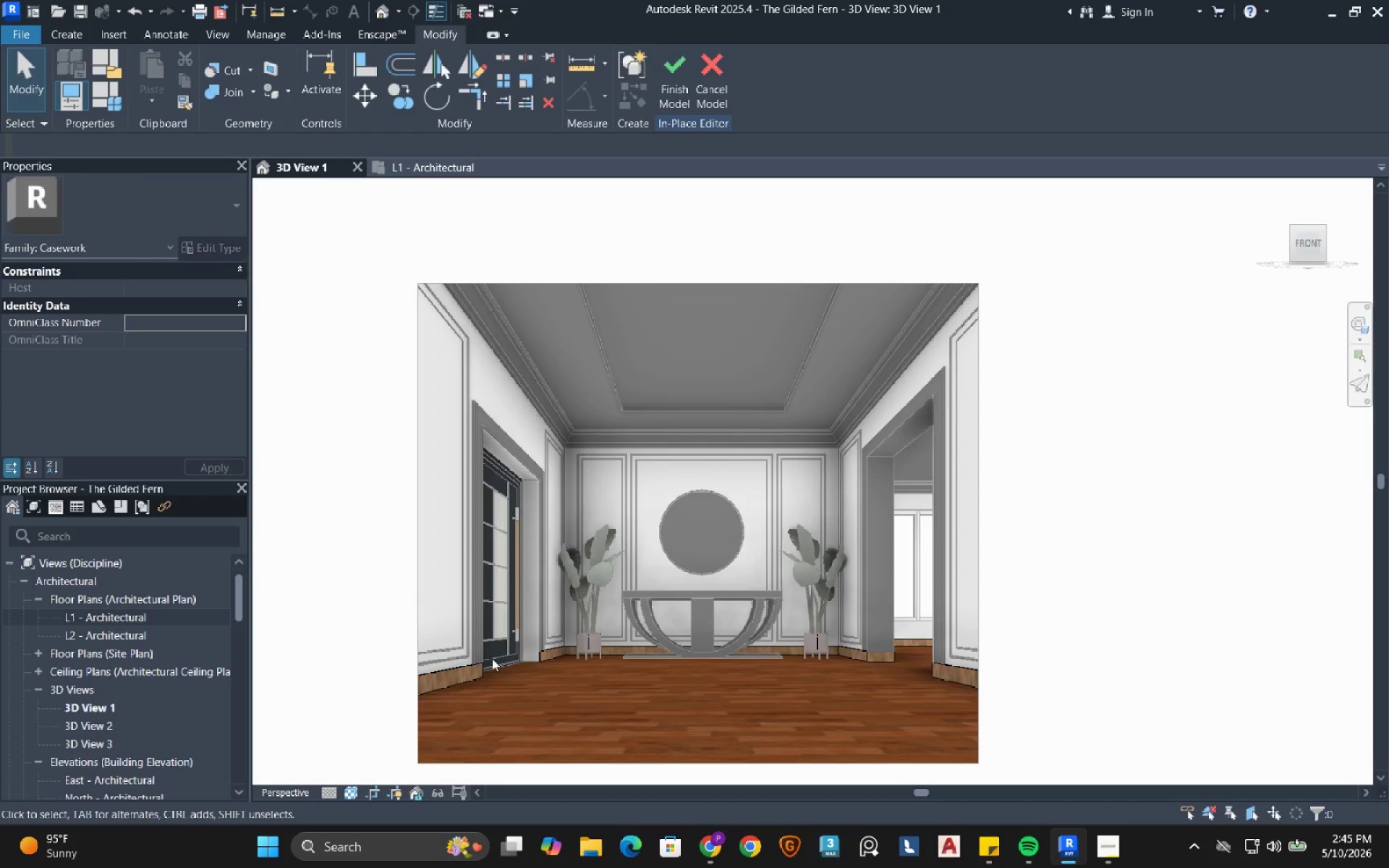 
scroll: coordinate [478, 671], scroll_direction: up, amount: 12.0
 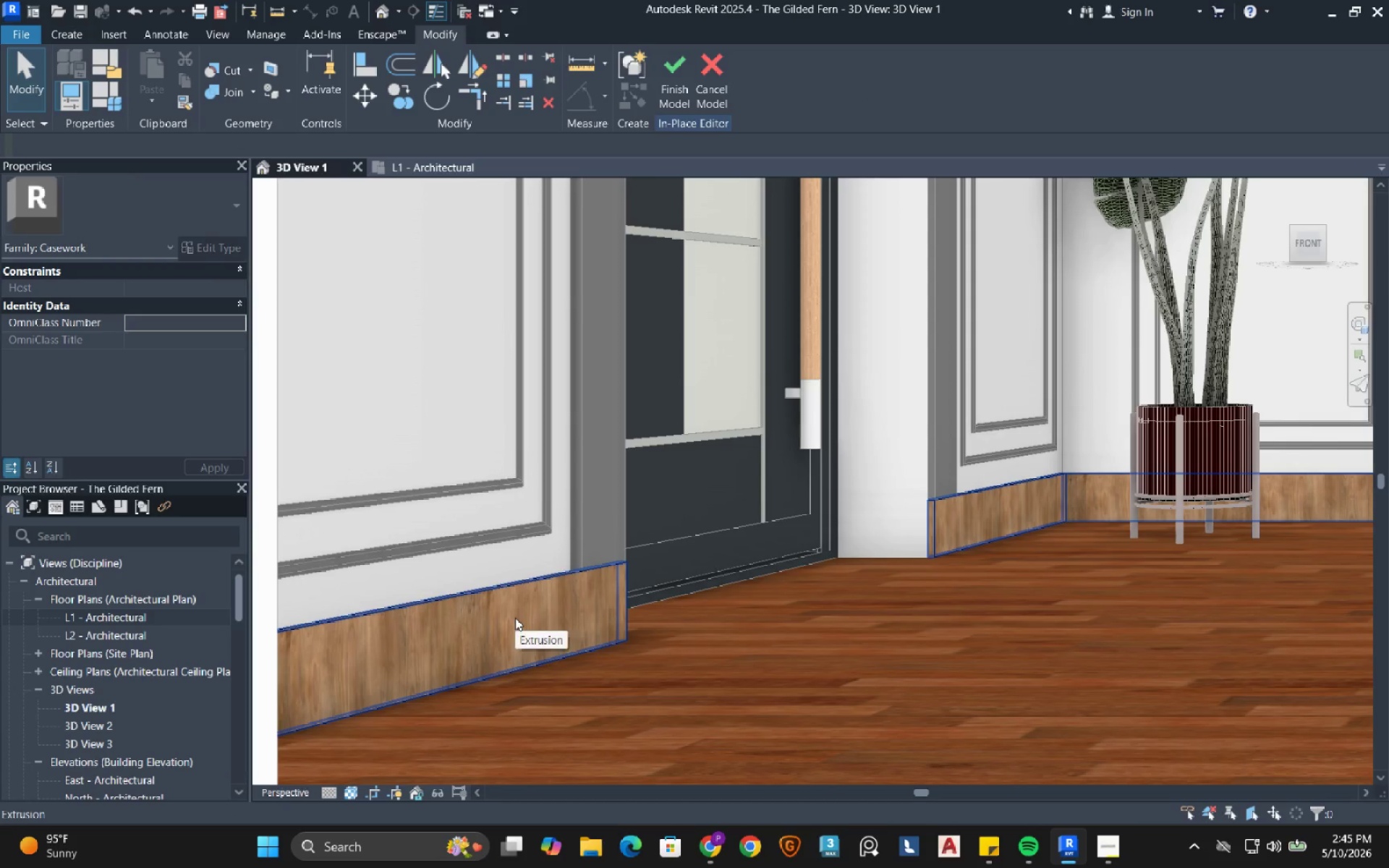 
left_click([515, 618])
 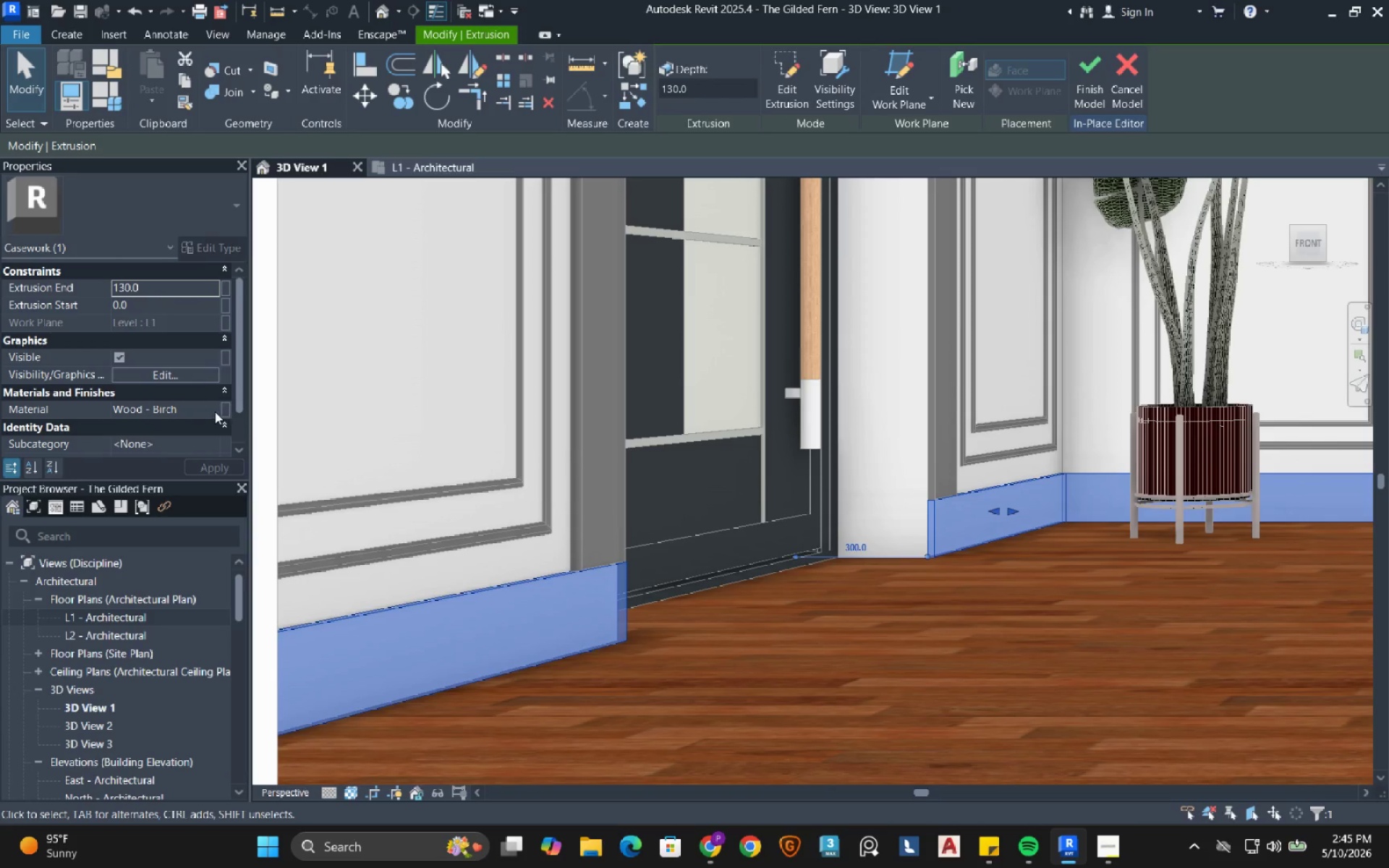 
left_click([213, 412])
 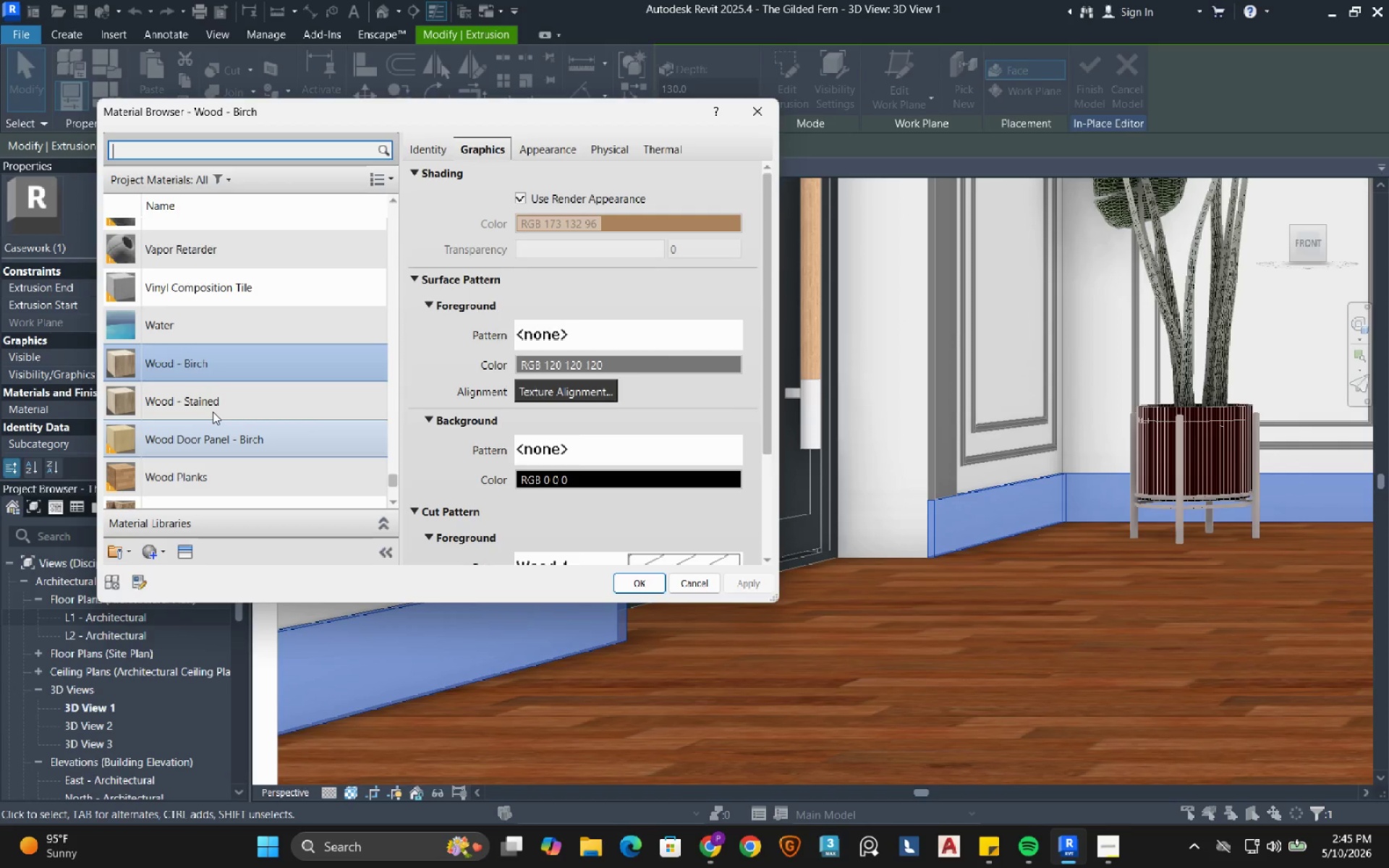 
left_click([221, 401])
 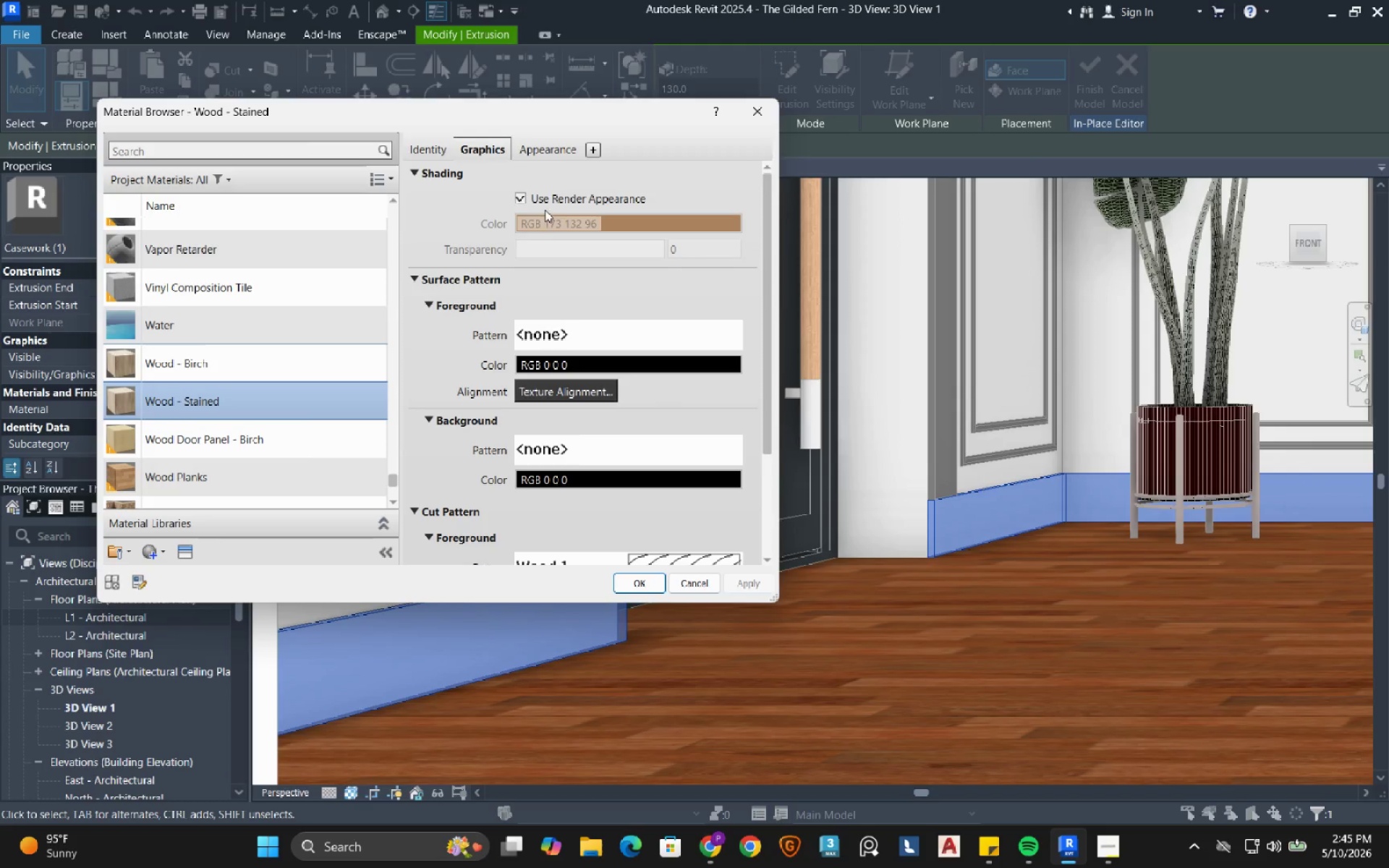 
left_click([558, 148])
 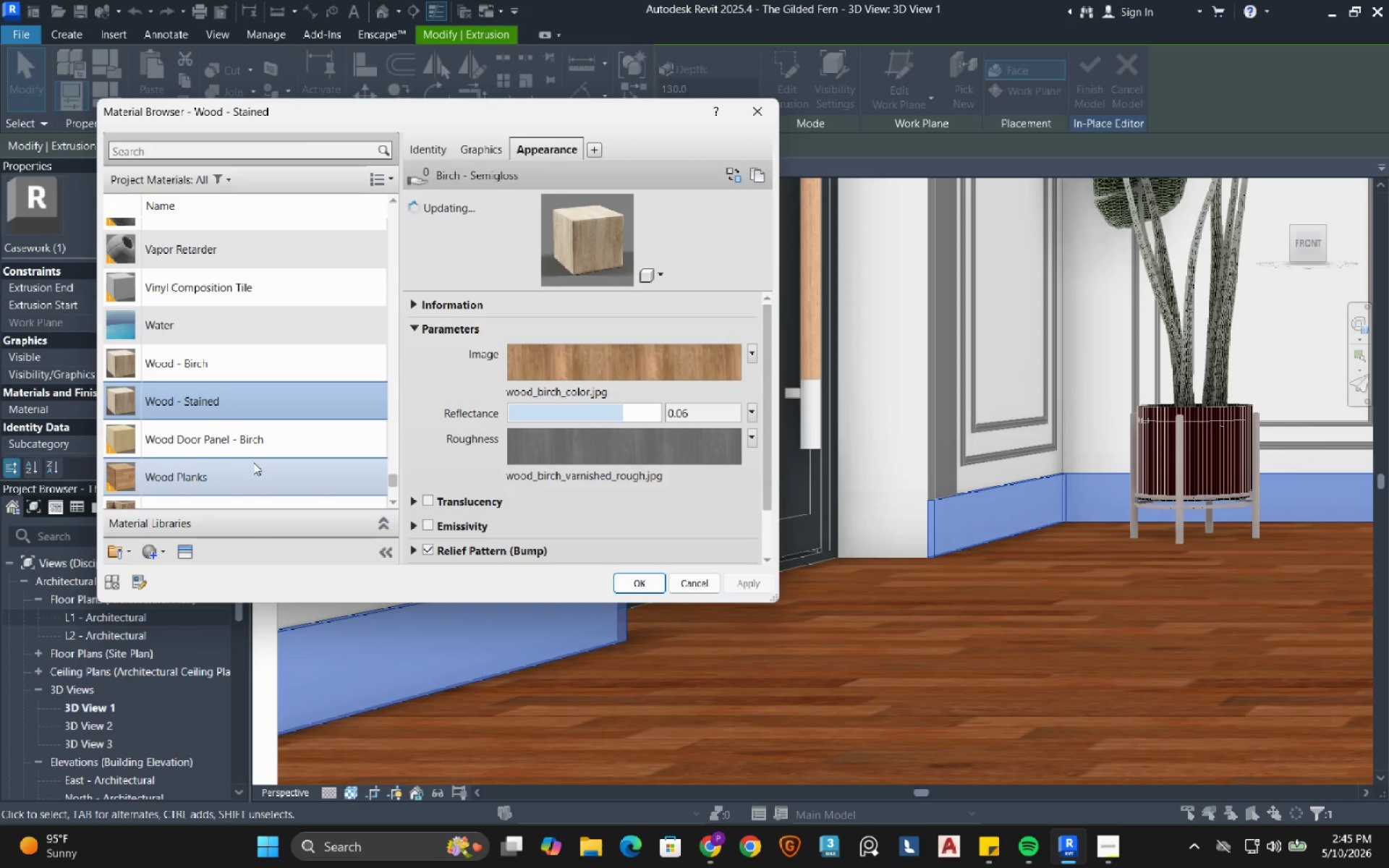 
left_click([269, 441])
 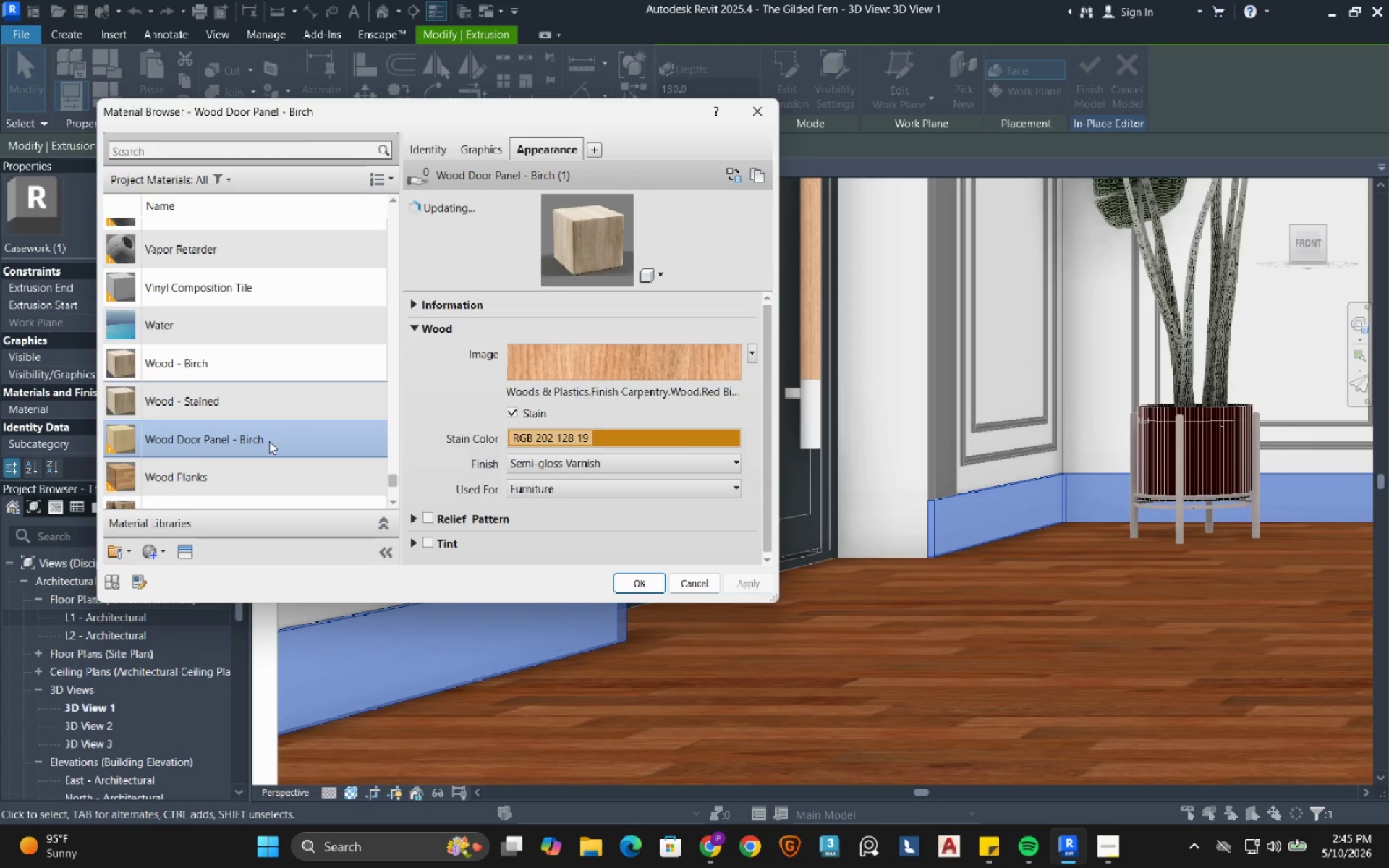 
scroll: coordinate [276, 415], scroll_direction: down, amount: 1.0
 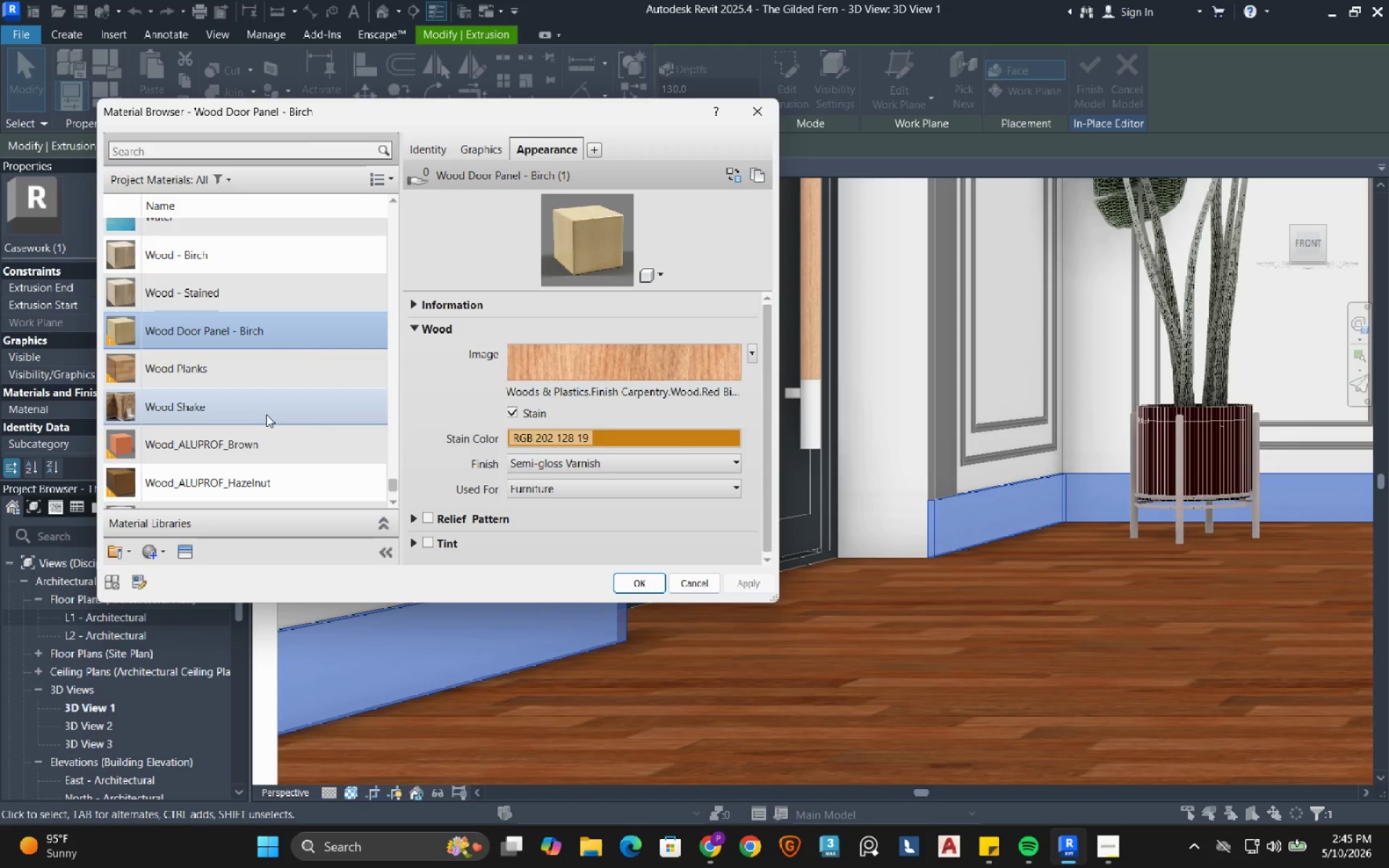 
left_click([270, 450])
 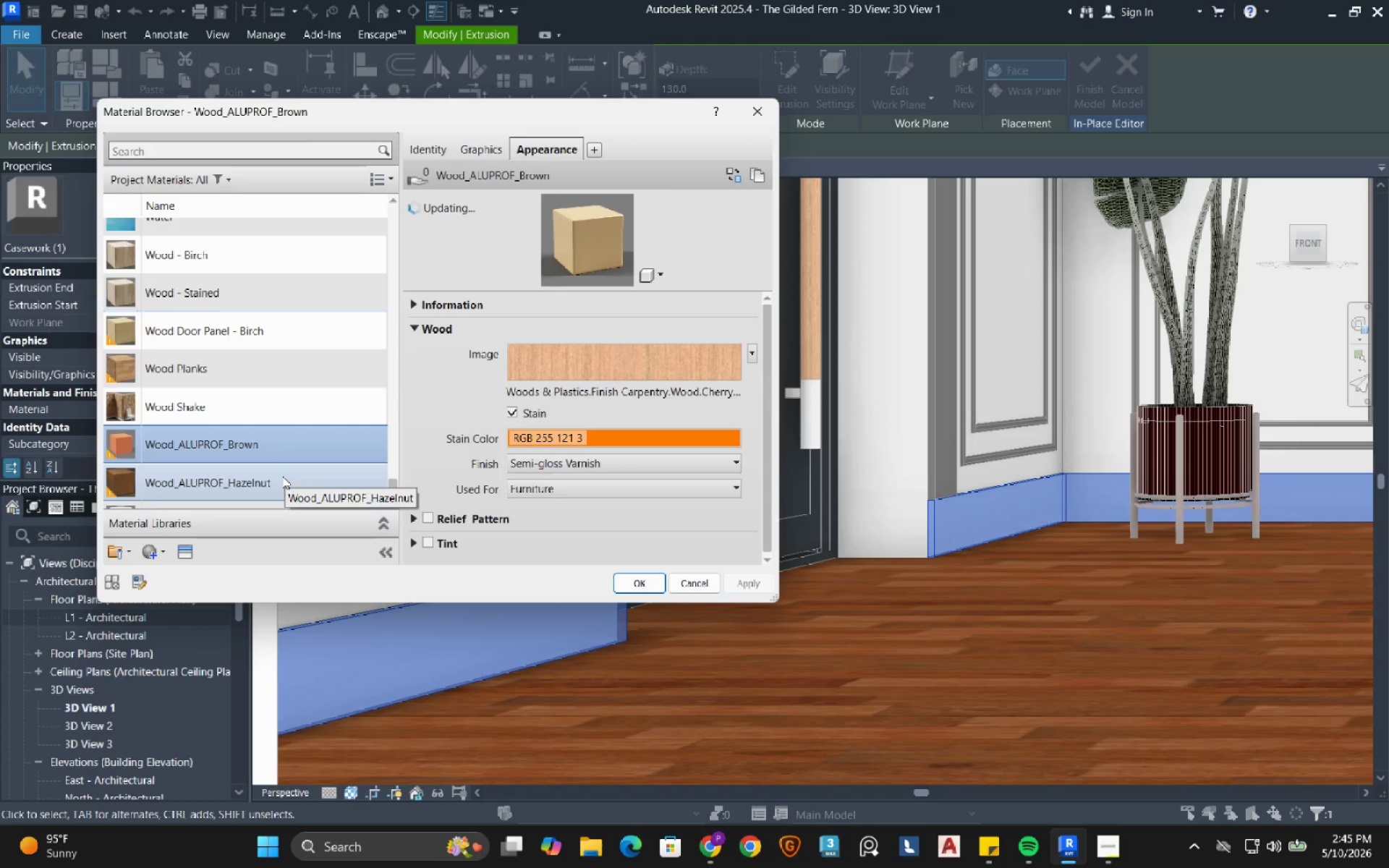 
left_click([282, 476])
 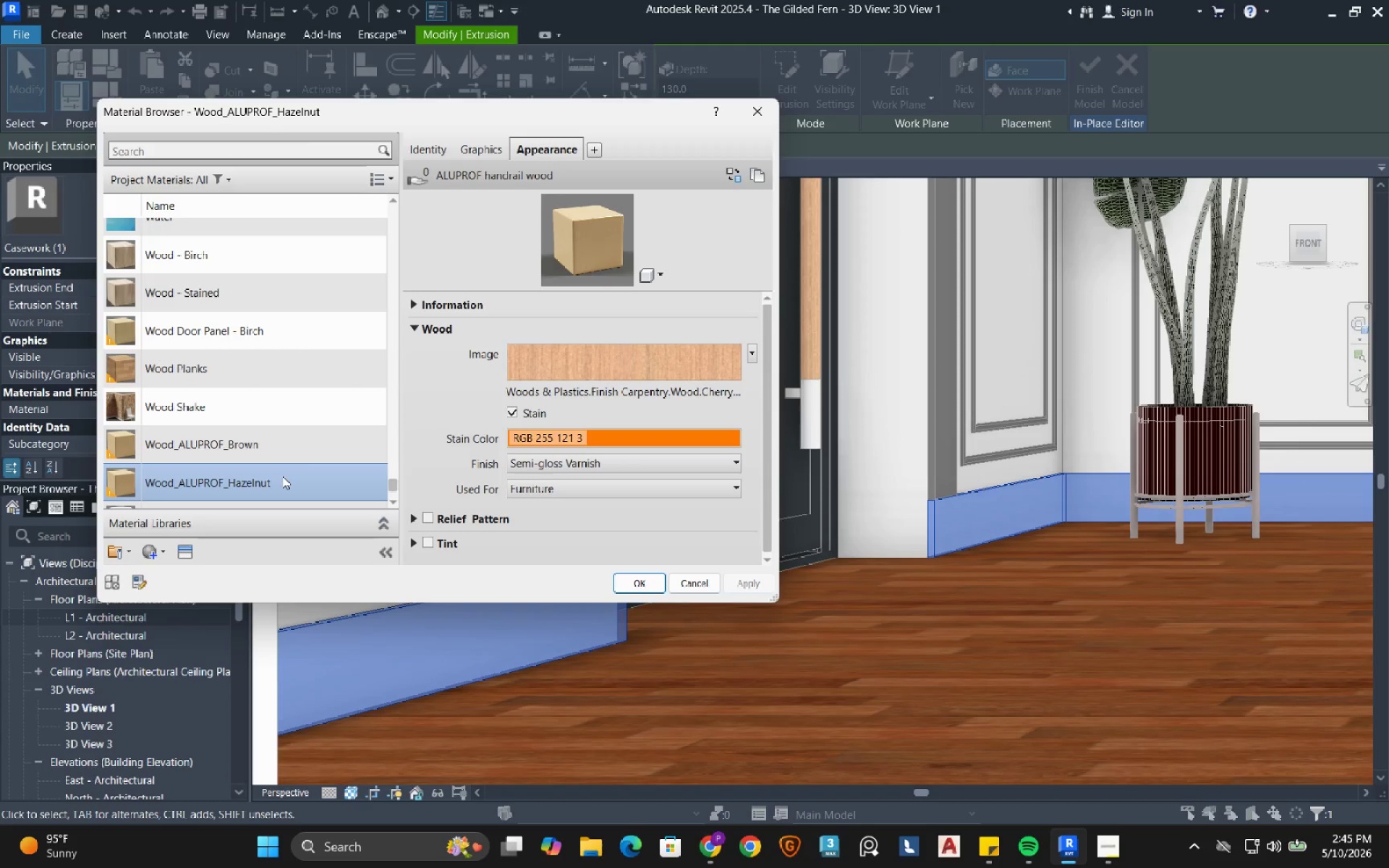 
scroll: coordinate [274, 428], scroll_direction: none, amount: 0.0
 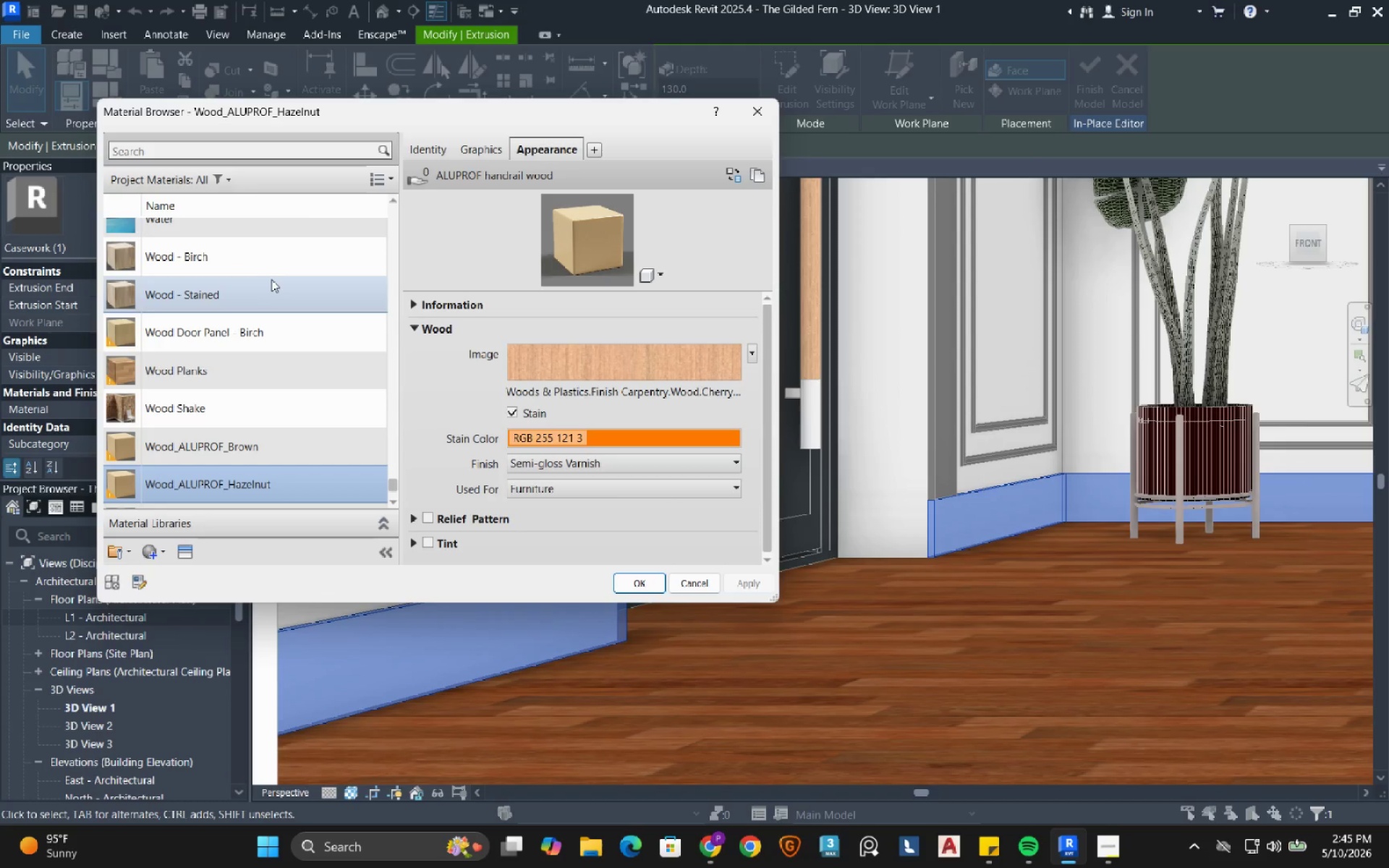 
left_click([278, 260])
 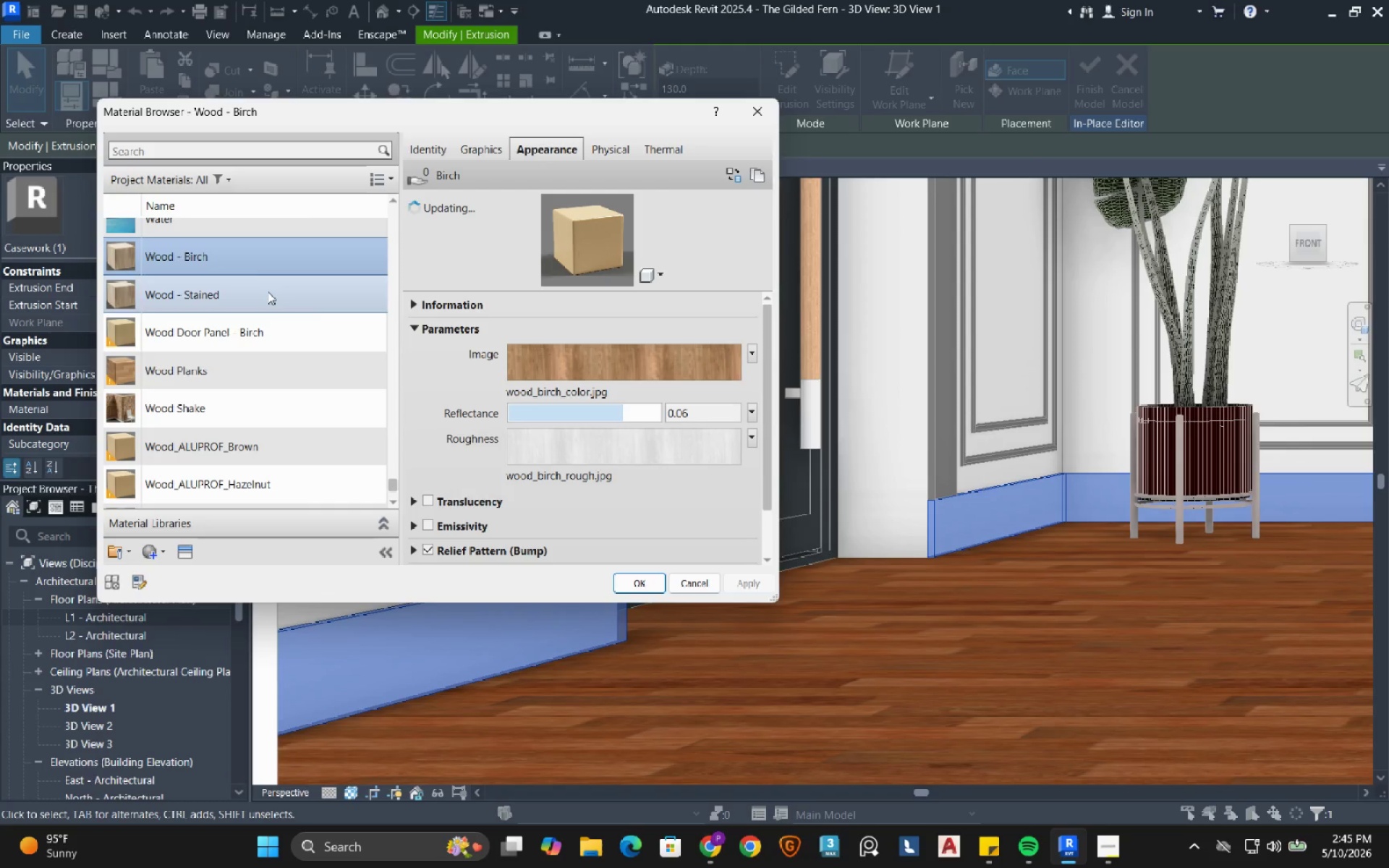 
left_click([266, 295])
 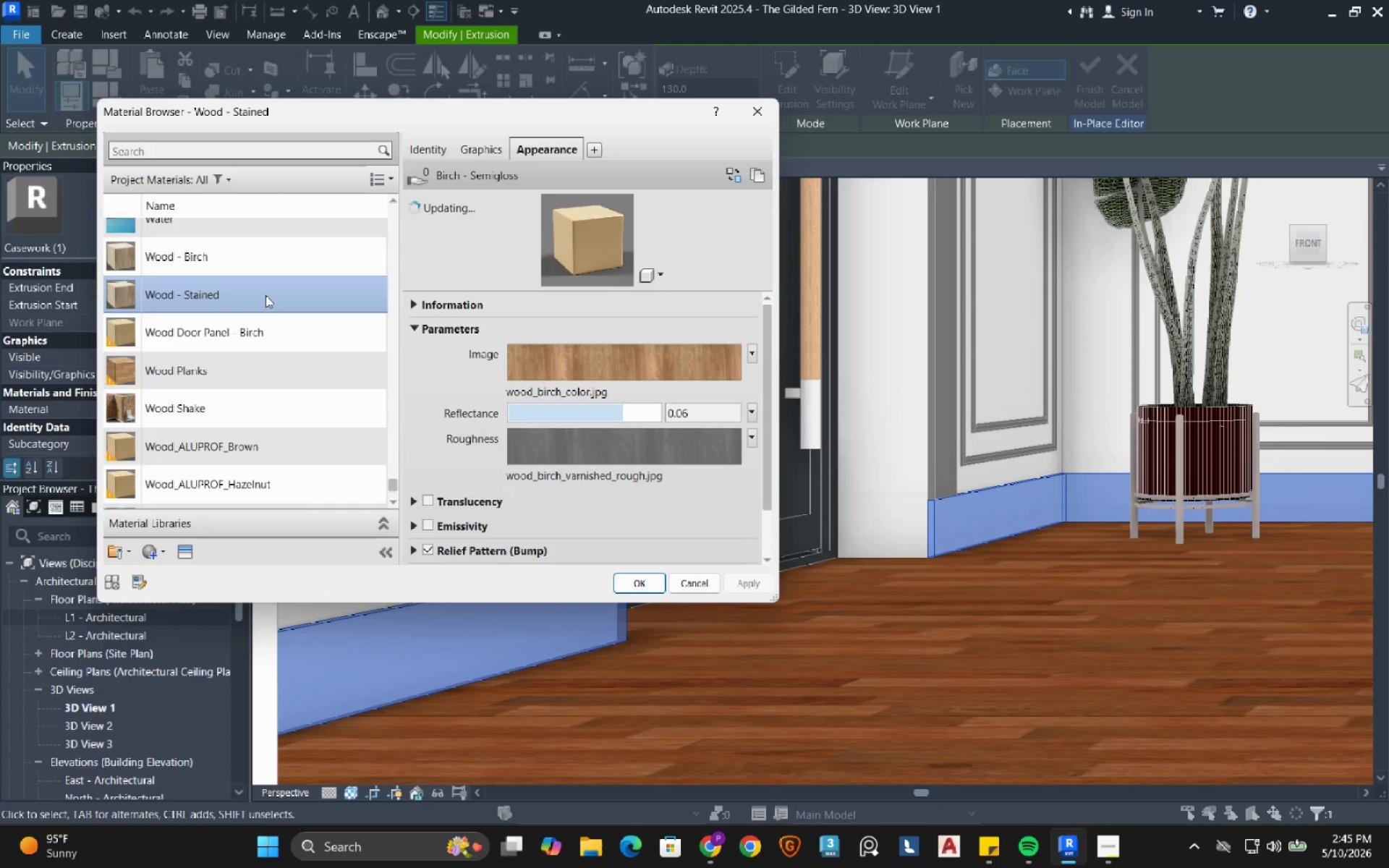 
left_click([276, 253])
 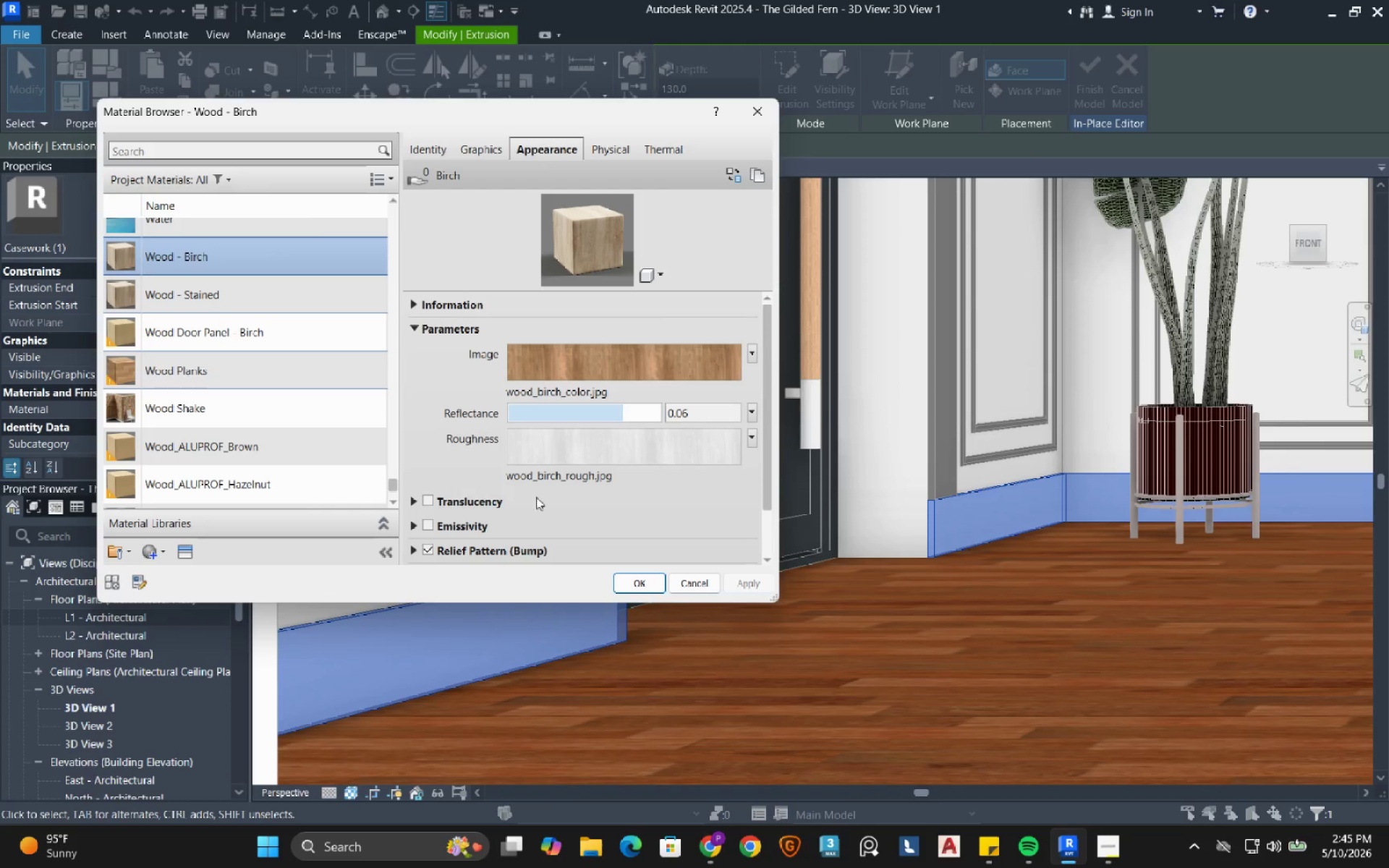 
left_click([637, 587])
 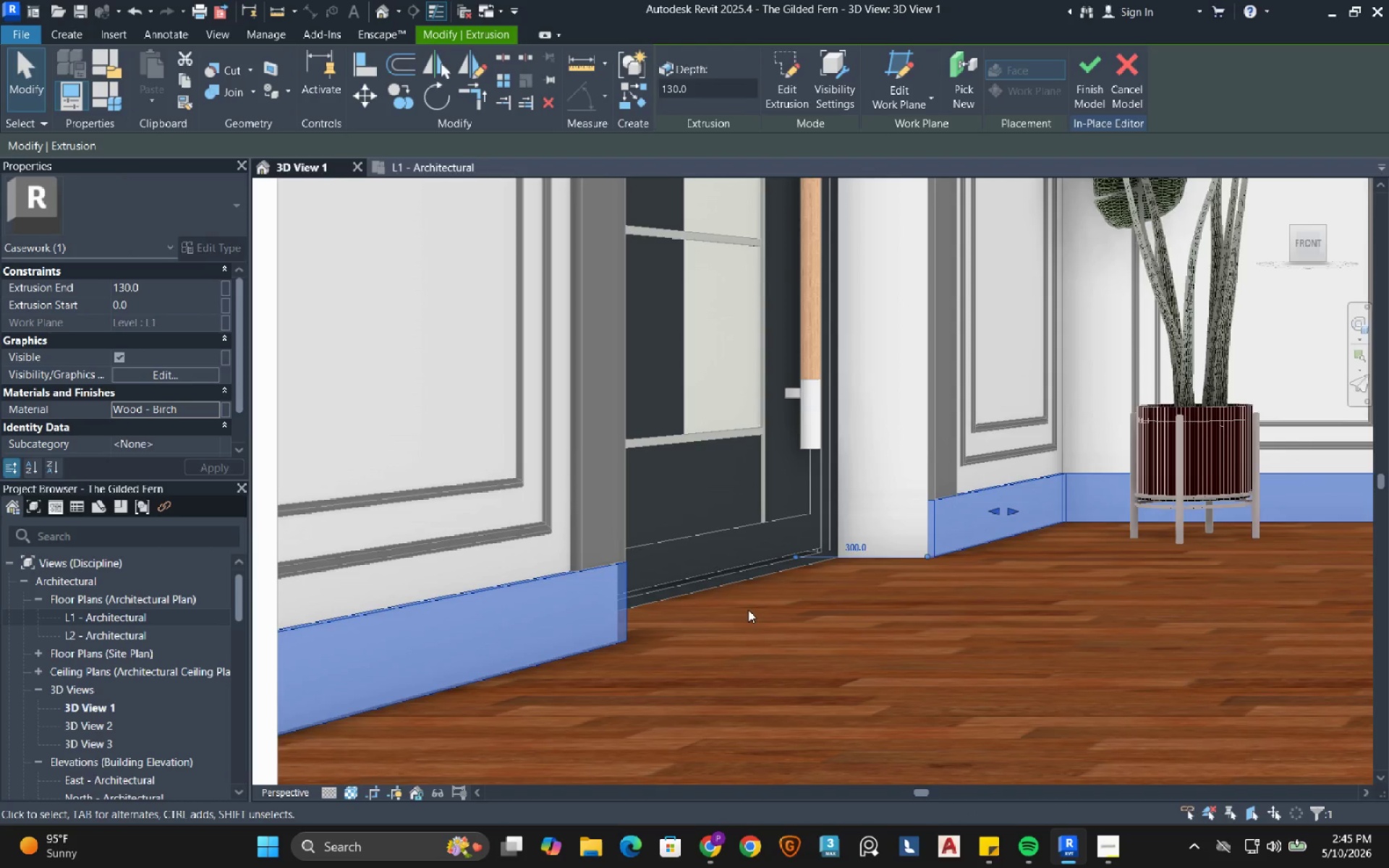 
scroll: coordinate [754, 633], scroll_direction: down, amount: 15.0
 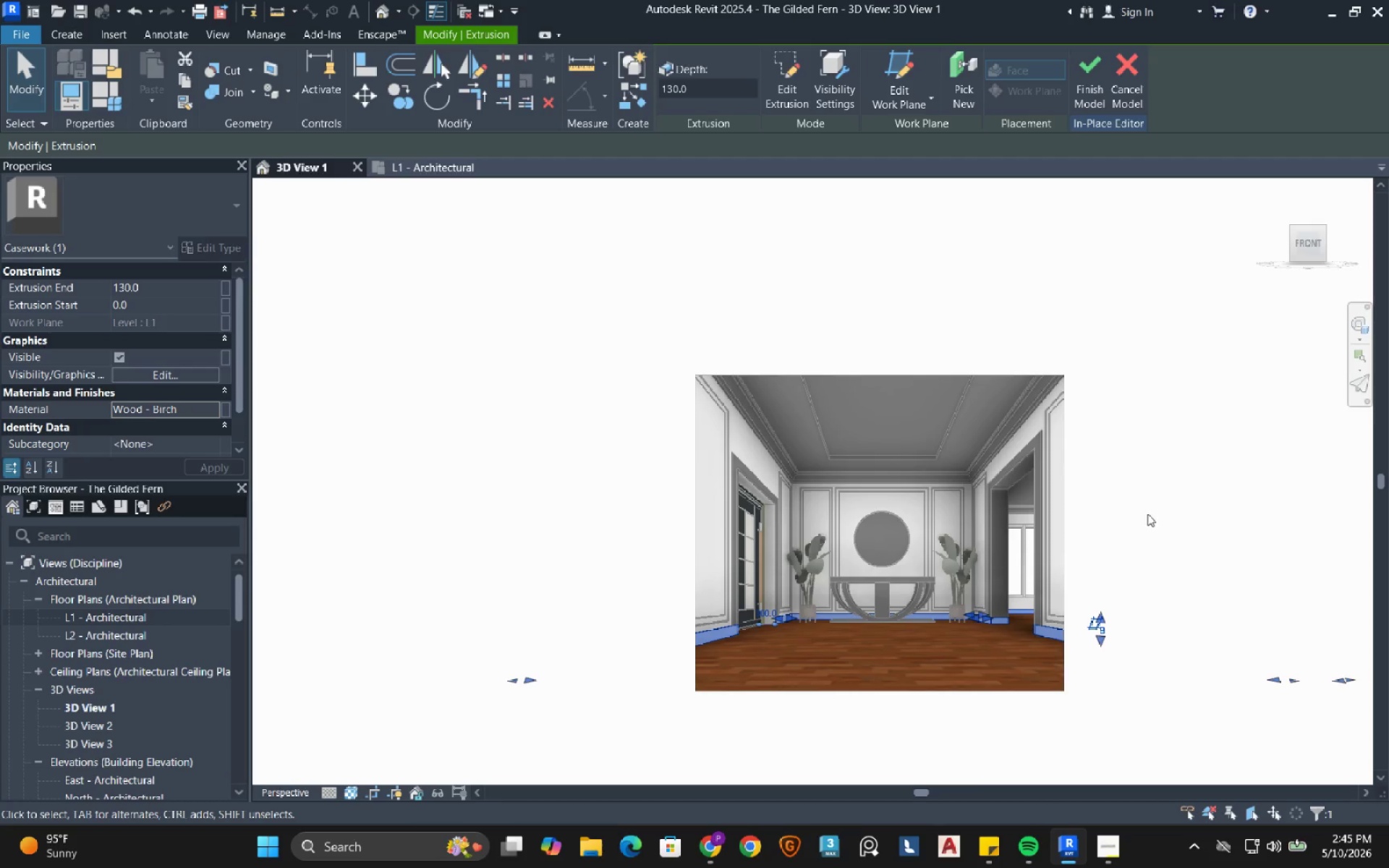 
left_click([1147, 513])
 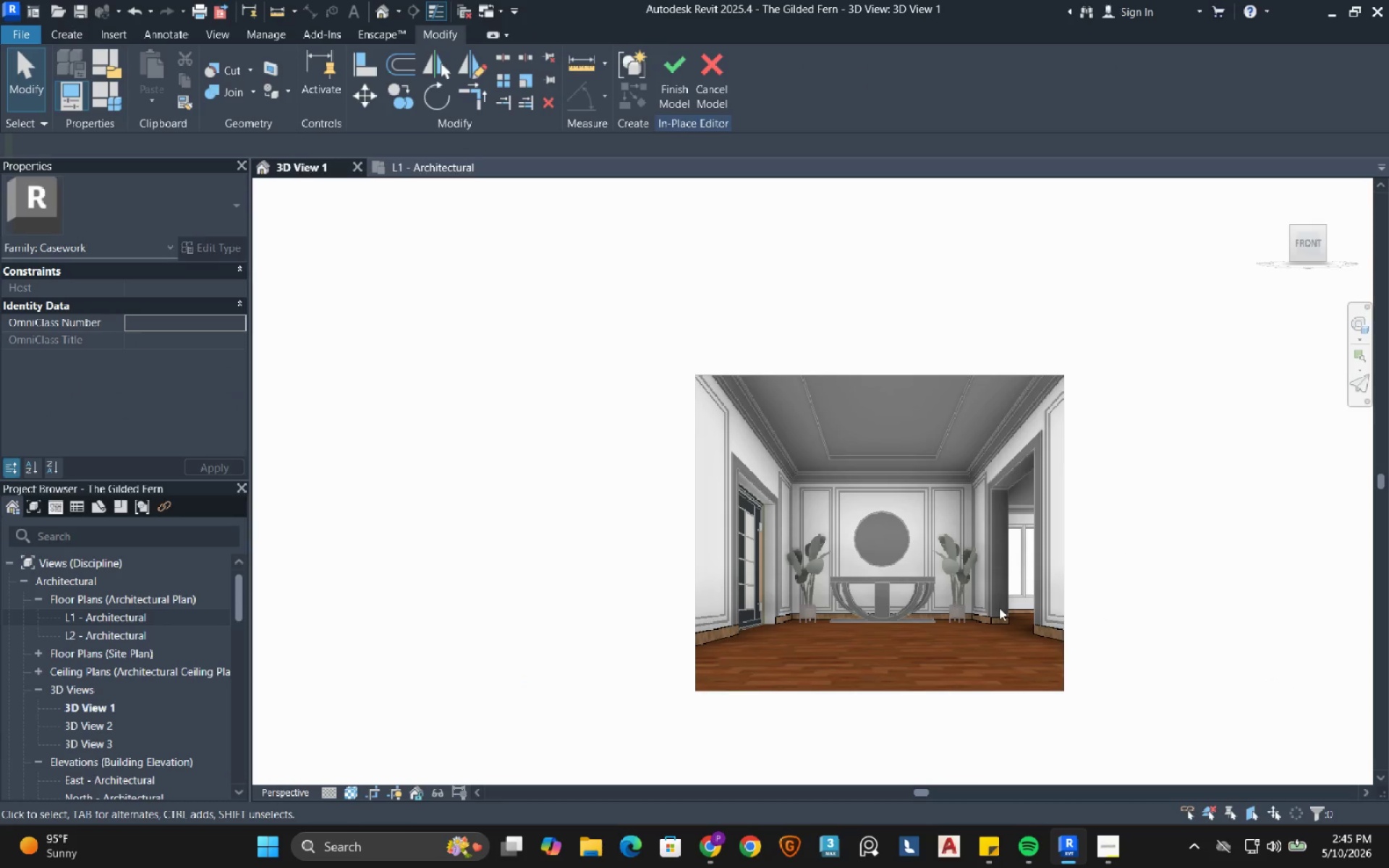 
scroll: coordinate [986, 642], scroll_direction: up, amount: 5.0
 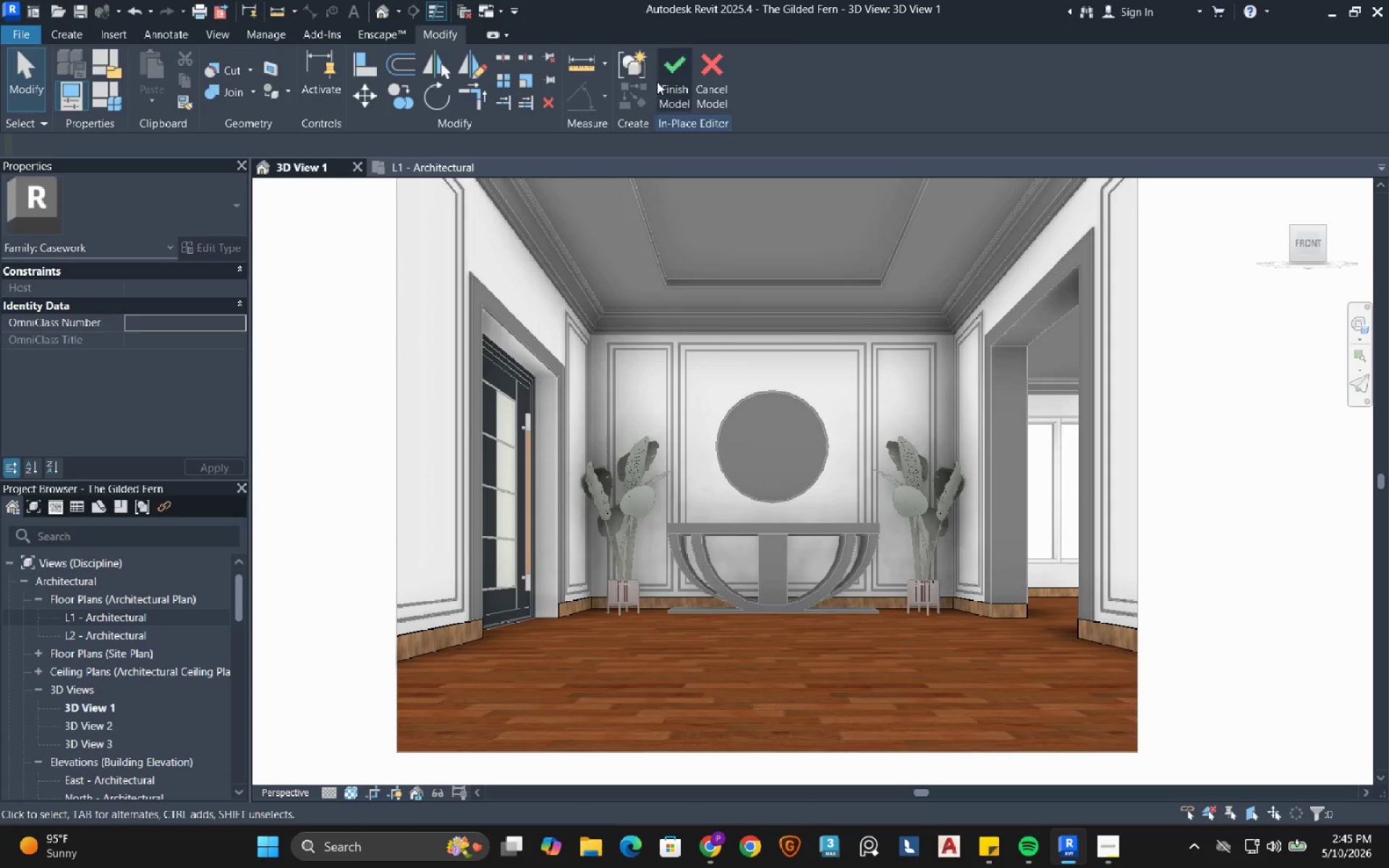 
left_click([665, 82])
 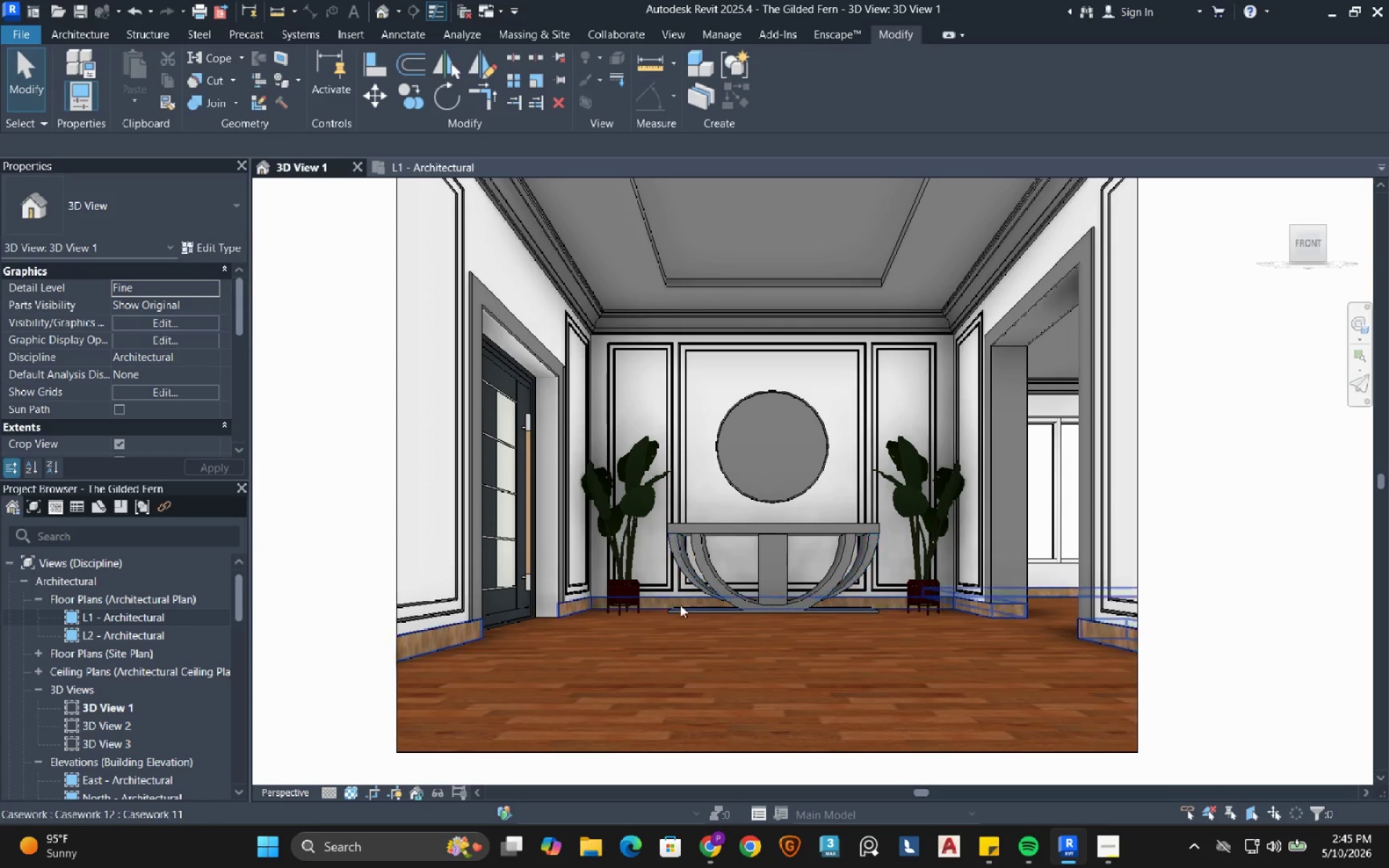 
scroll: coordinate [616, 688], scroll_direction: down, amount: 1.0
 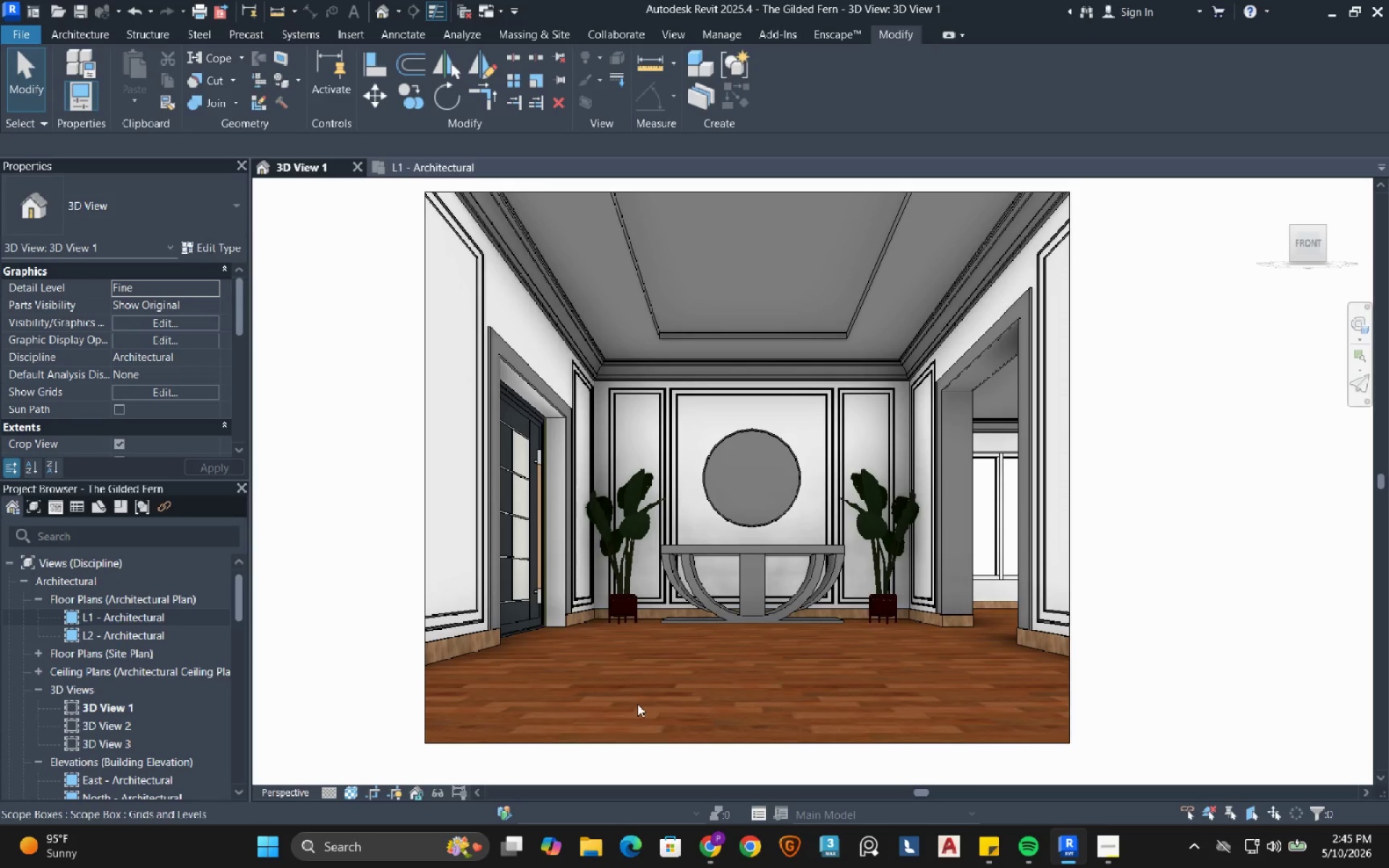 
left_click([1106, 856])